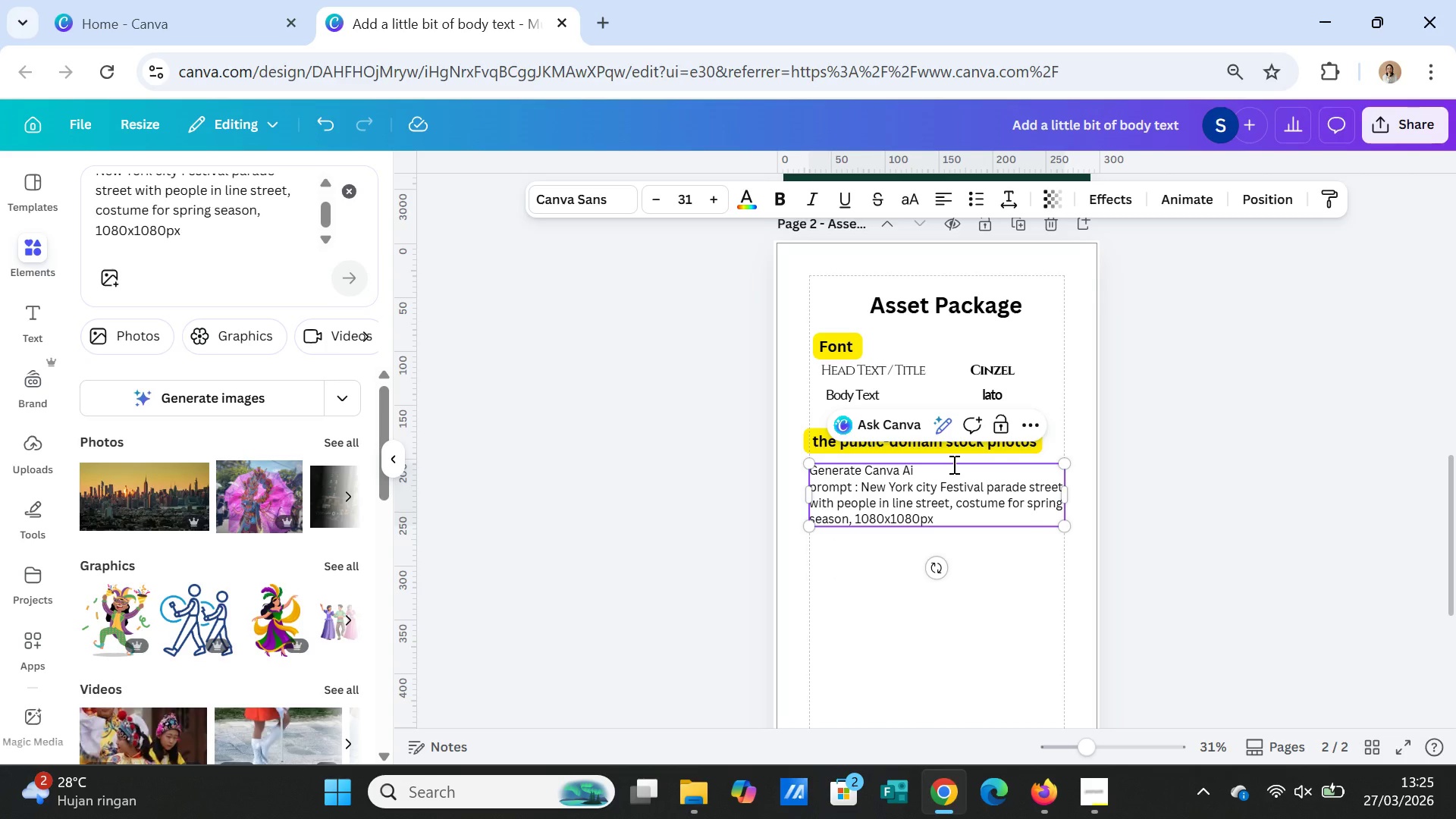 
key(ArrowLeft)
 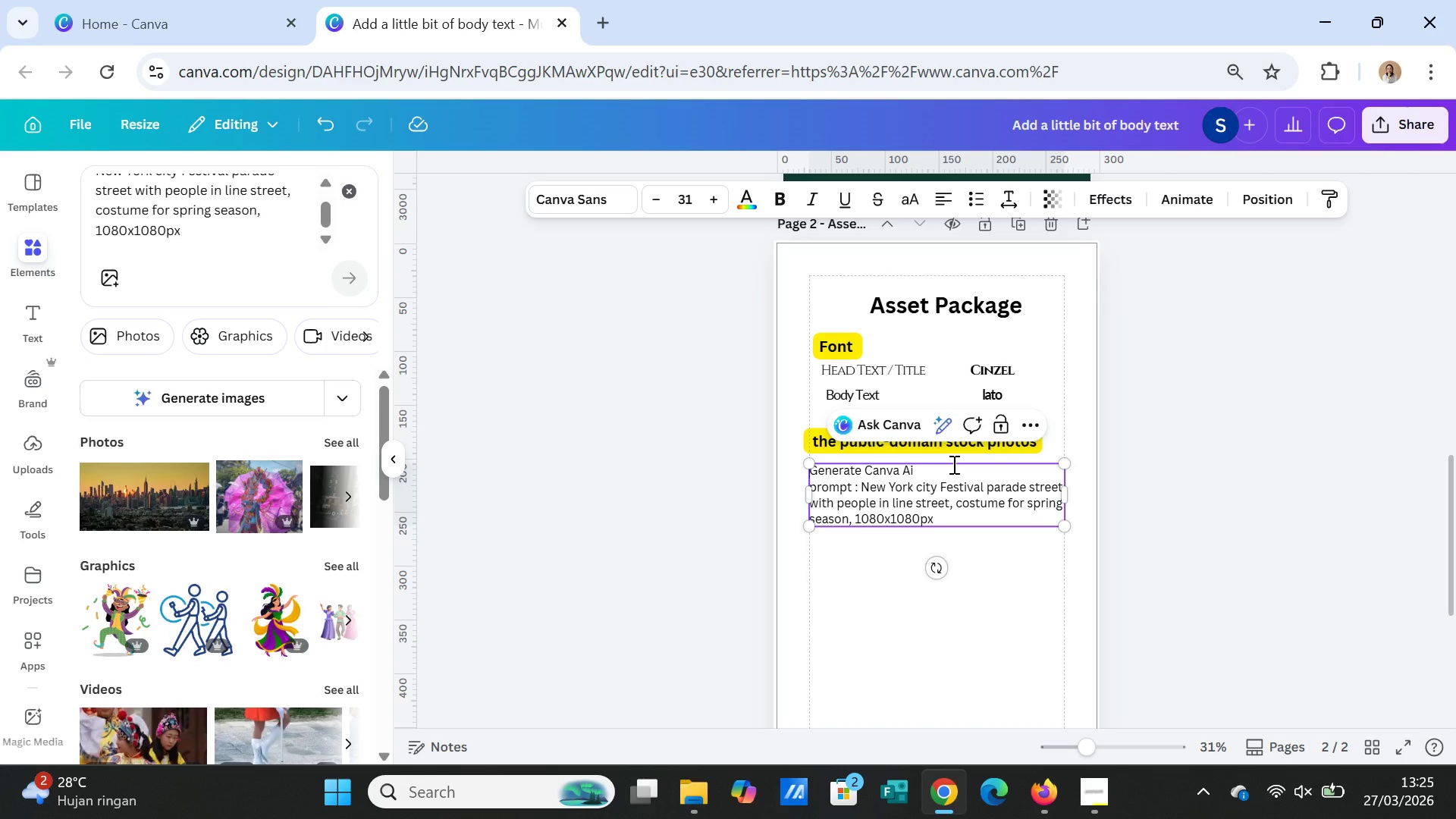 
key(ArrowLeft)
 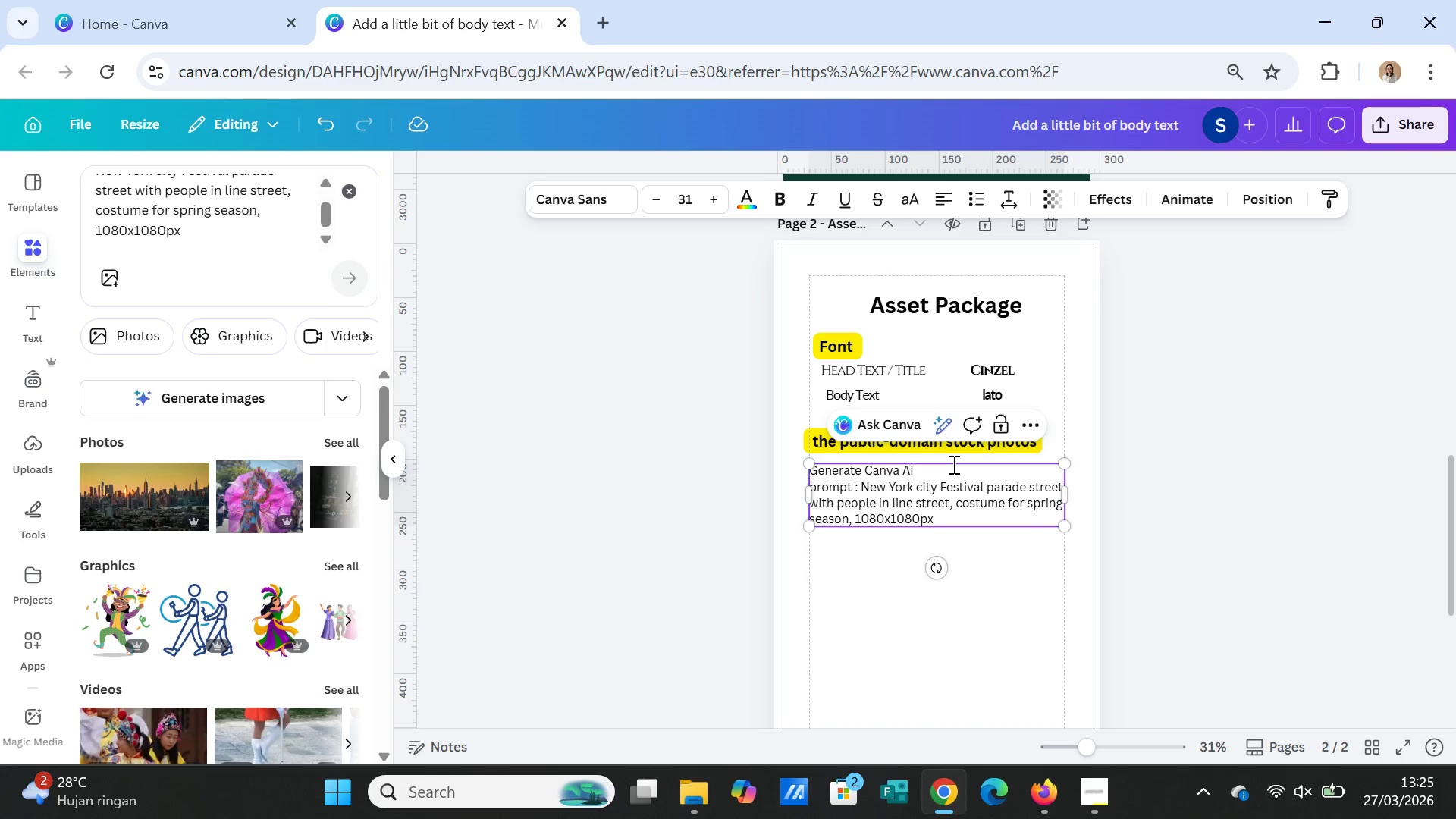 
key(ArrowLeft)
 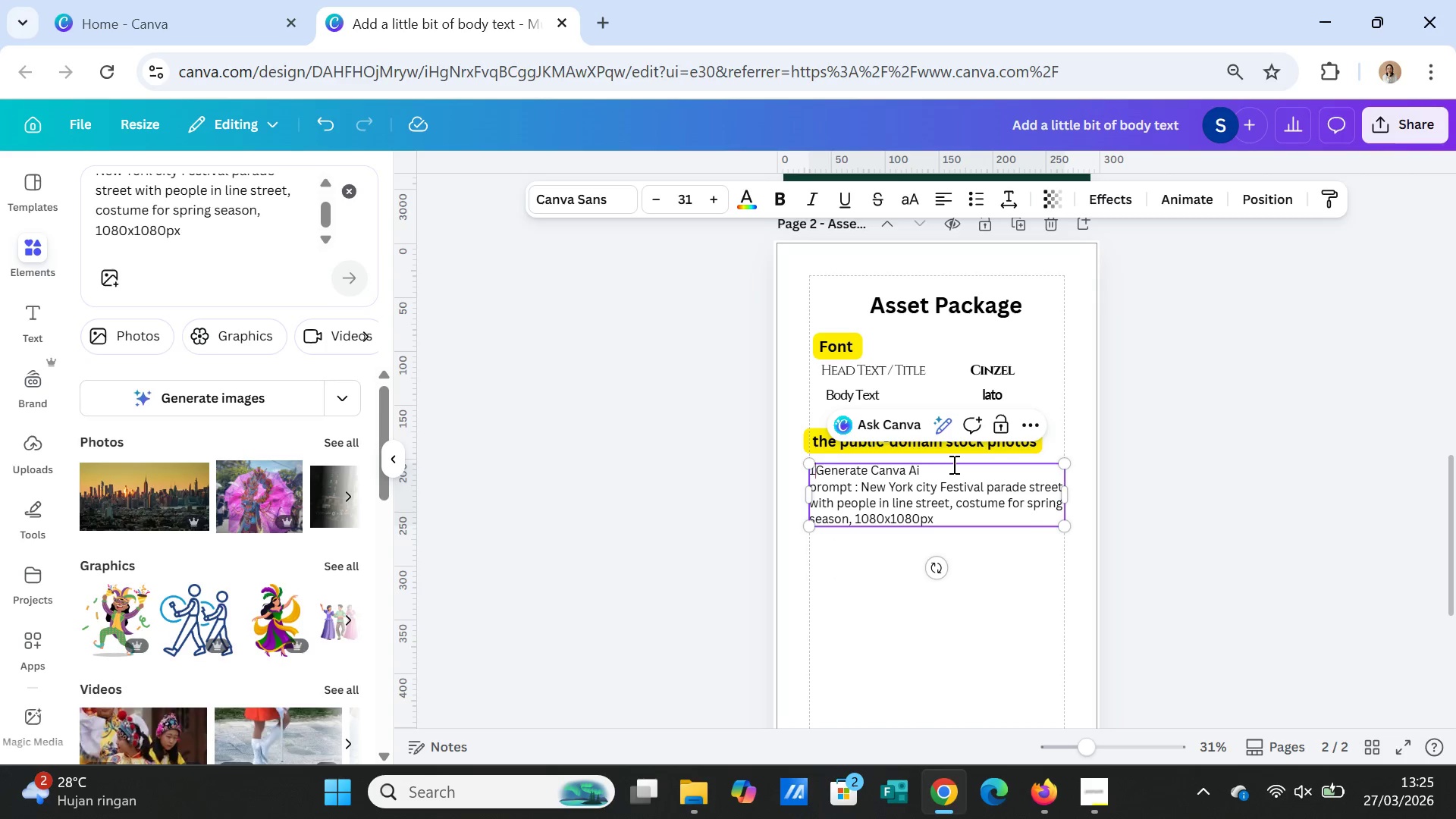 
key(1)
 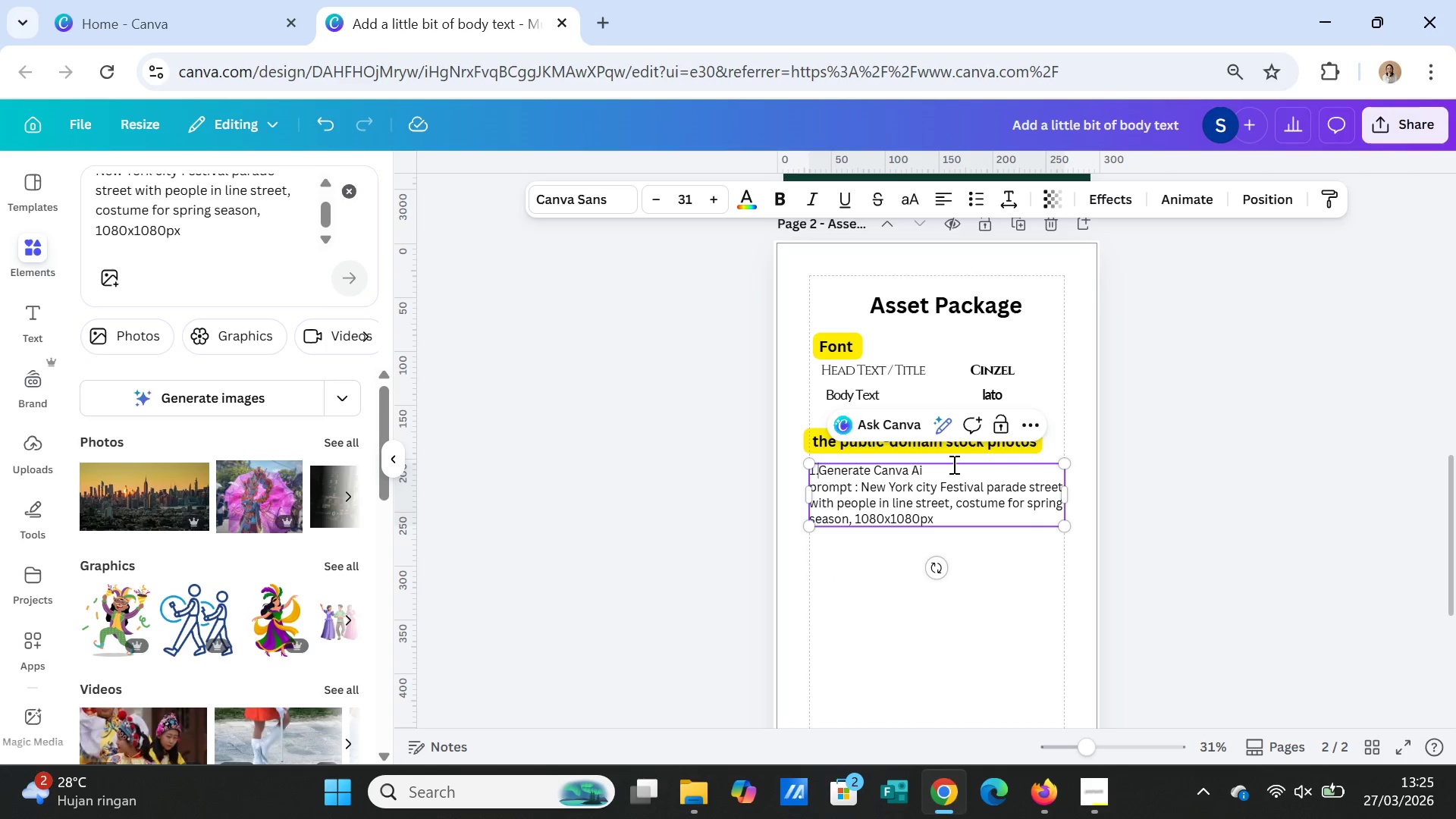 
key(Period)
 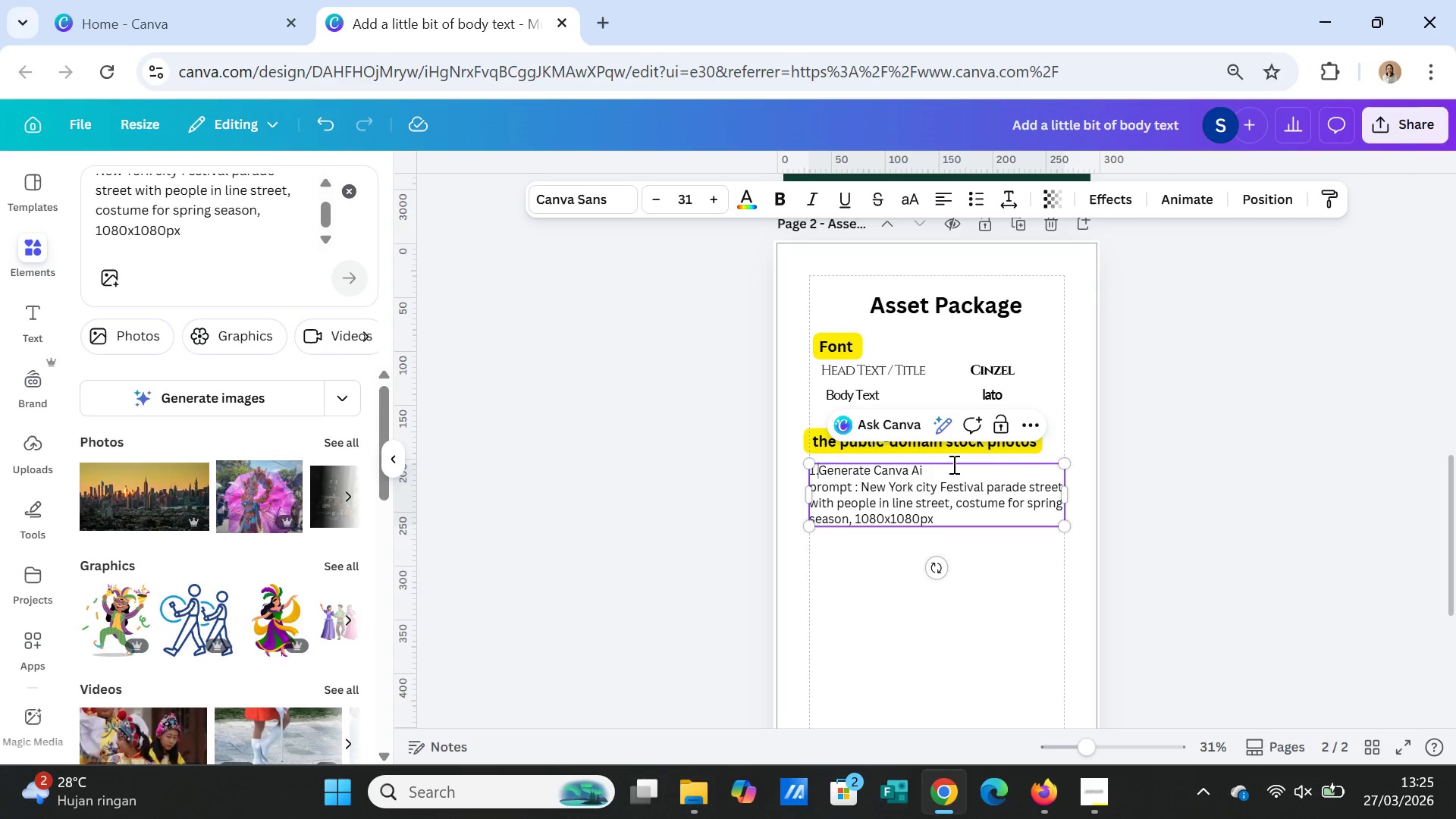 
key(Space)
 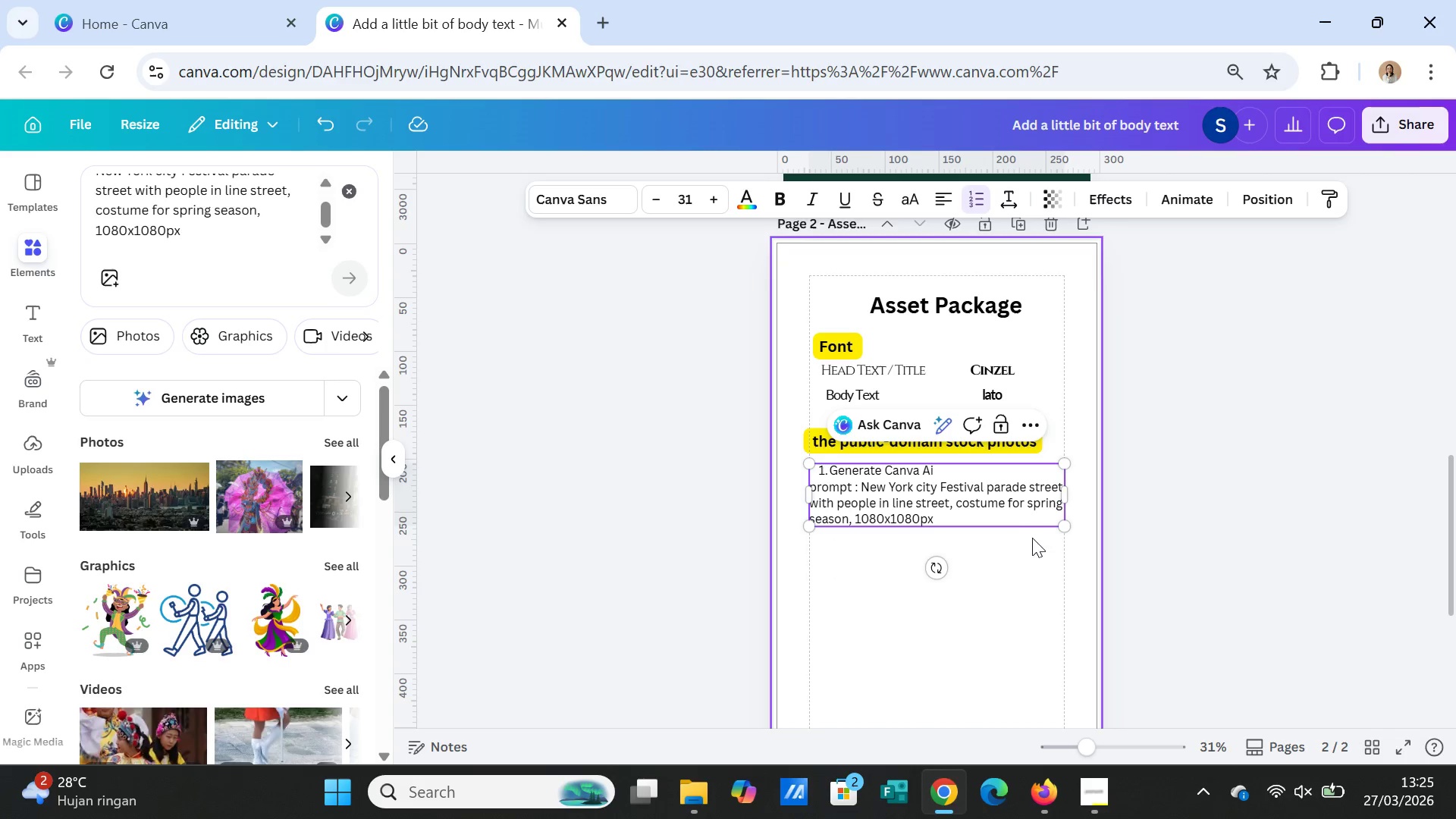 
left_click([1021, 557])
 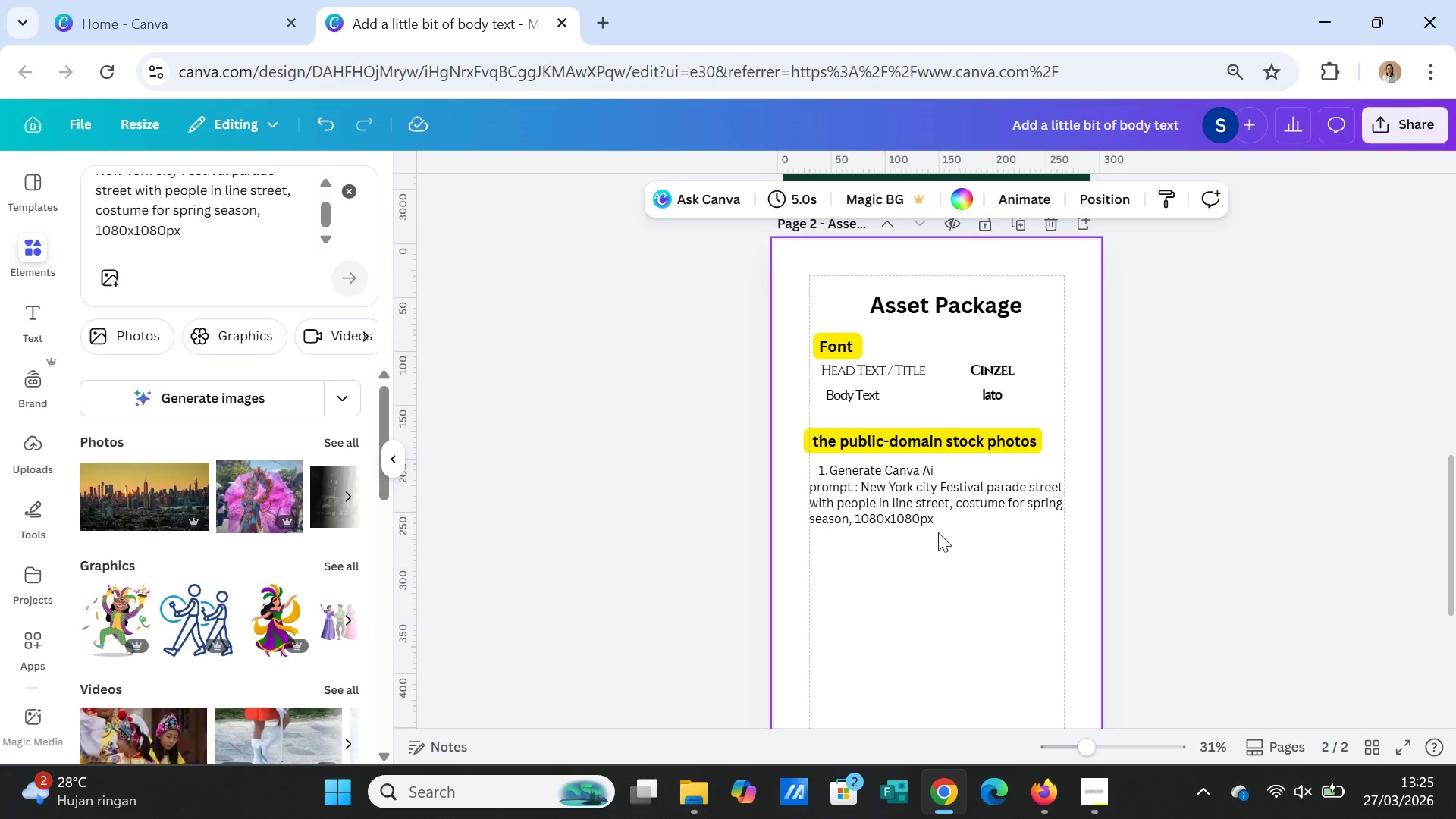 
left_click([923, 510])
 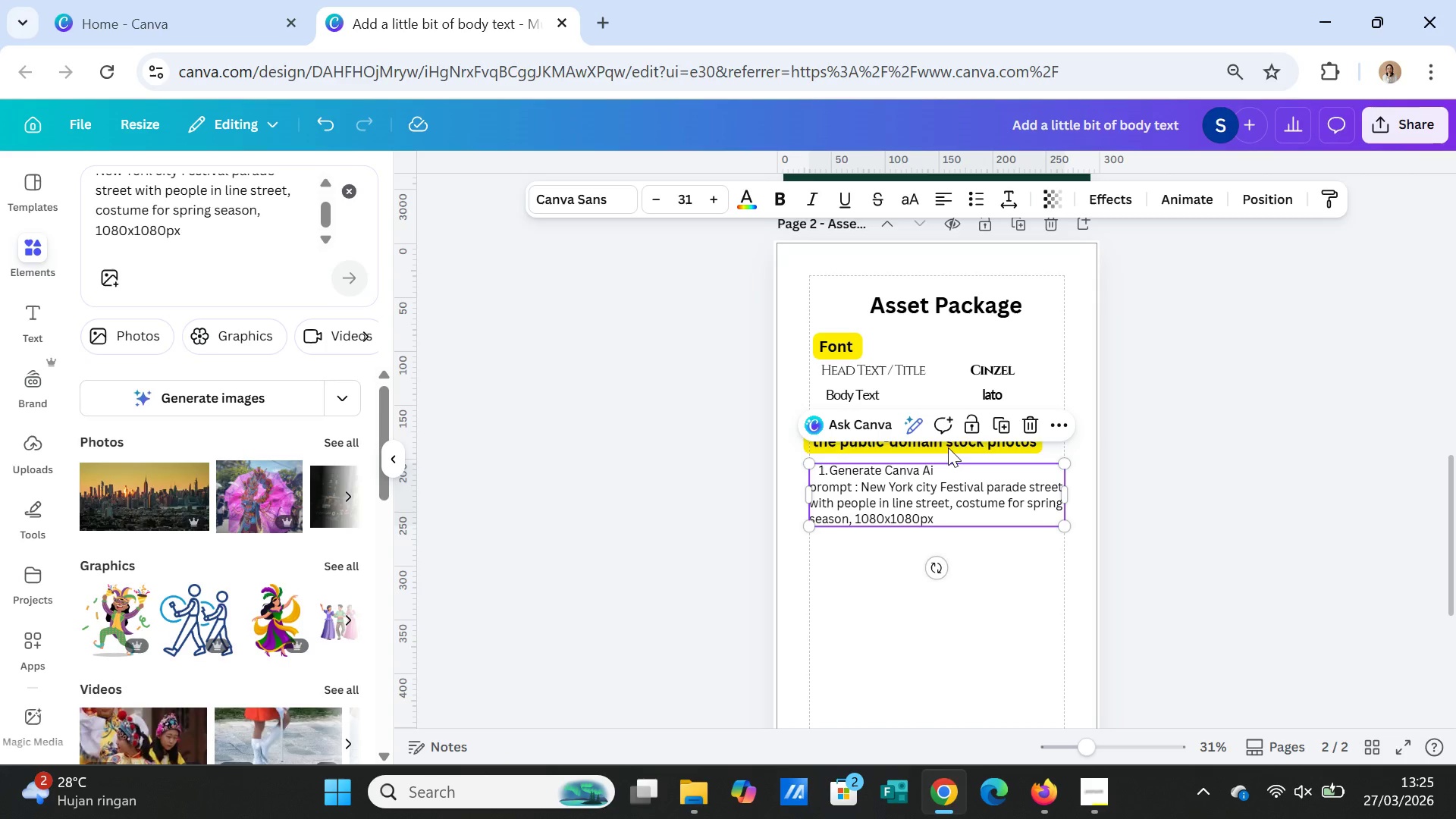 
left_click([999, 415])
 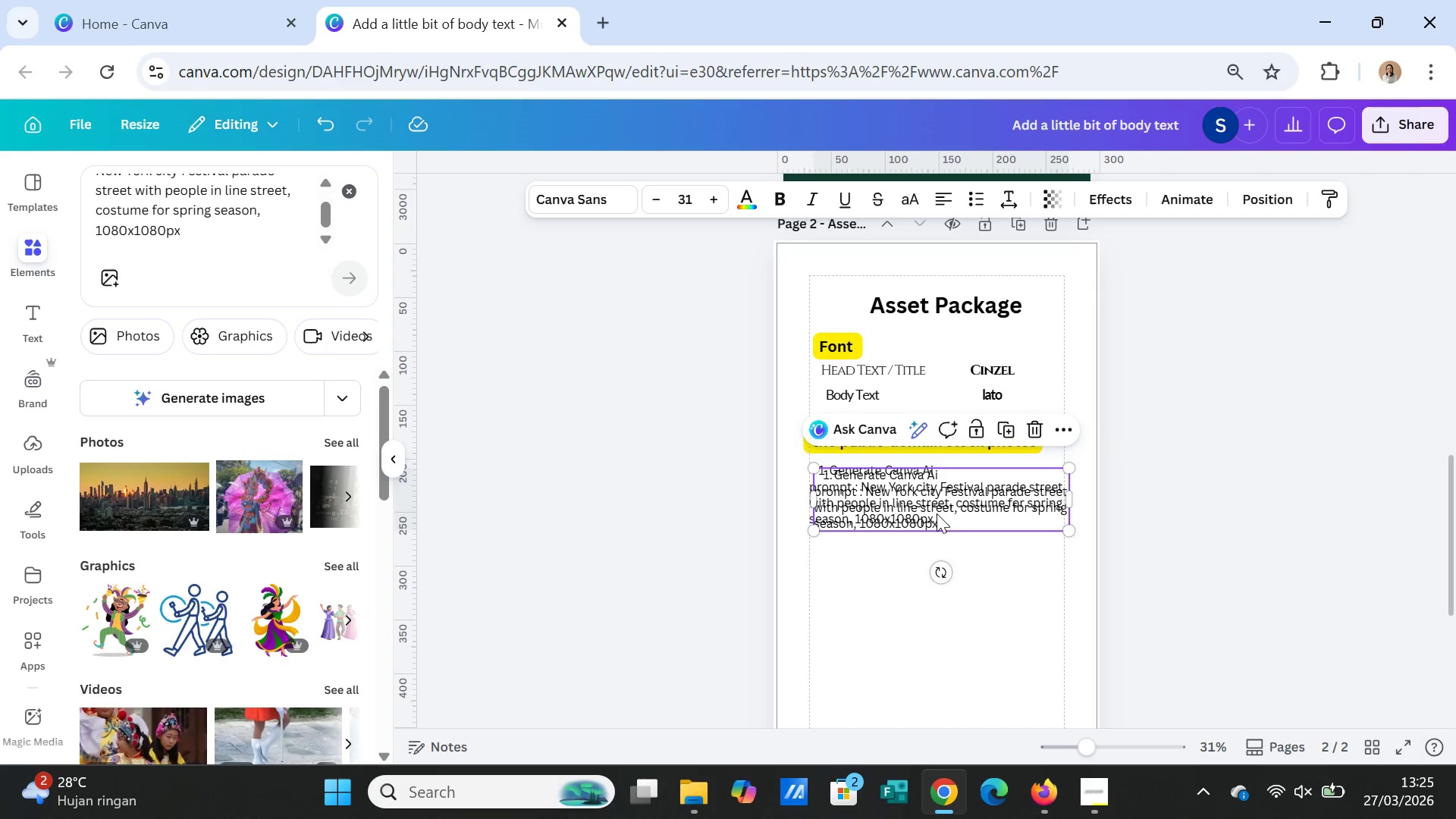 
left_click_drag(start_coordinate=[937, 513], to_coordinate=[929, 582])
 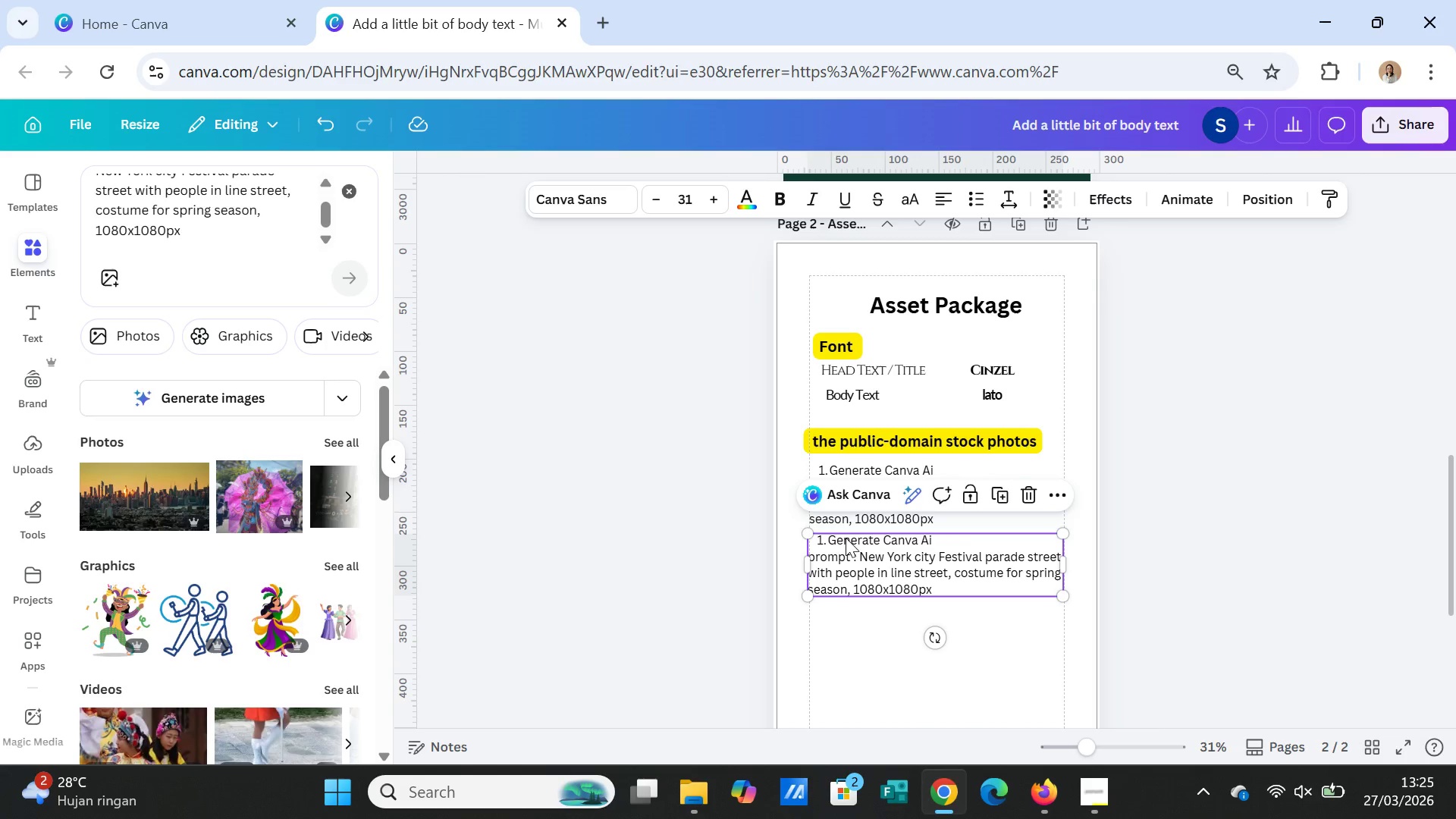 
left_click([844, 538])
 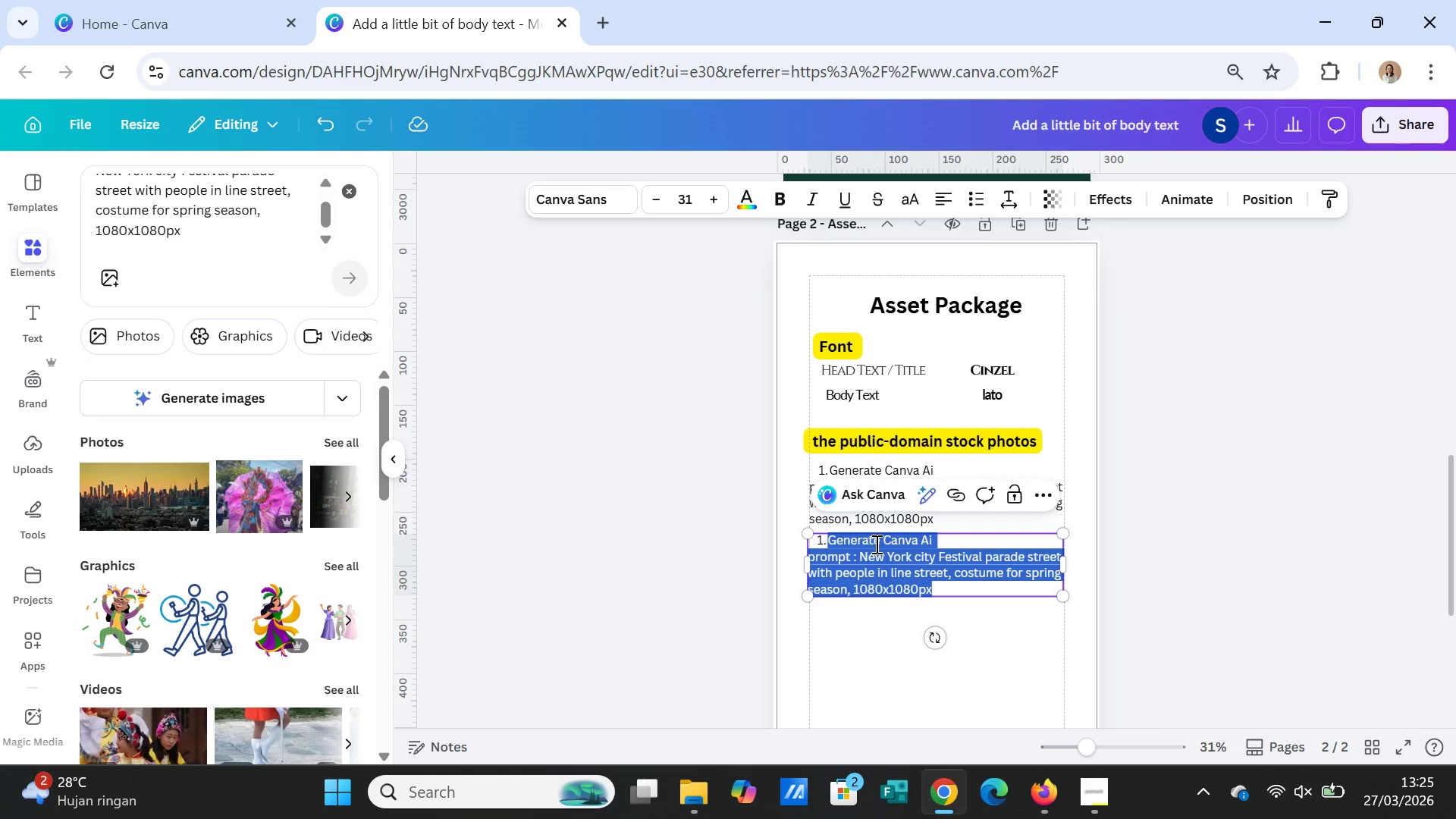 
left_click([876, 544])
 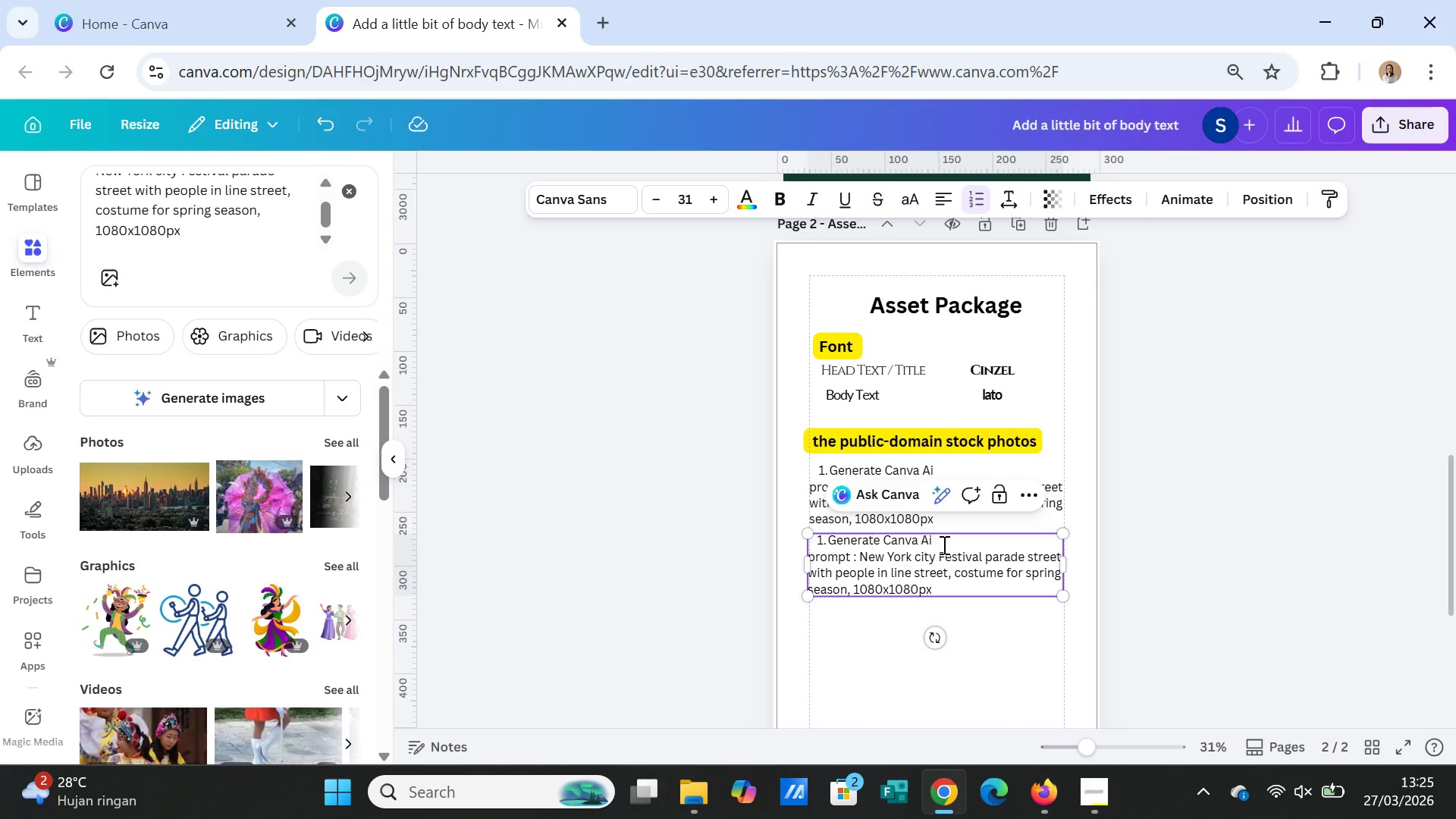 
left_click_drag(start_coordinate=[943, 544], to_coordinate=[817, 539])
 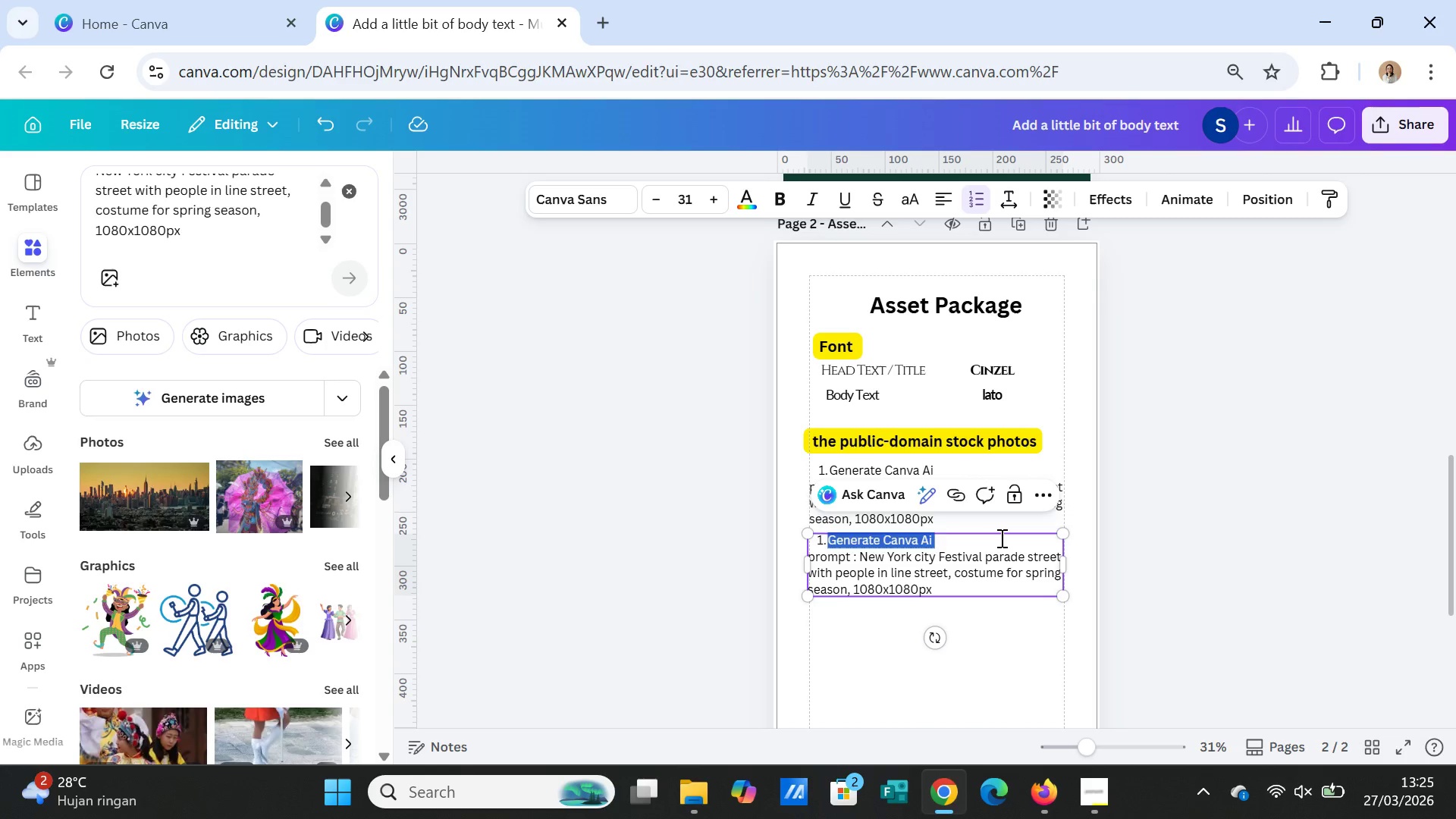 
key(Backspace)
 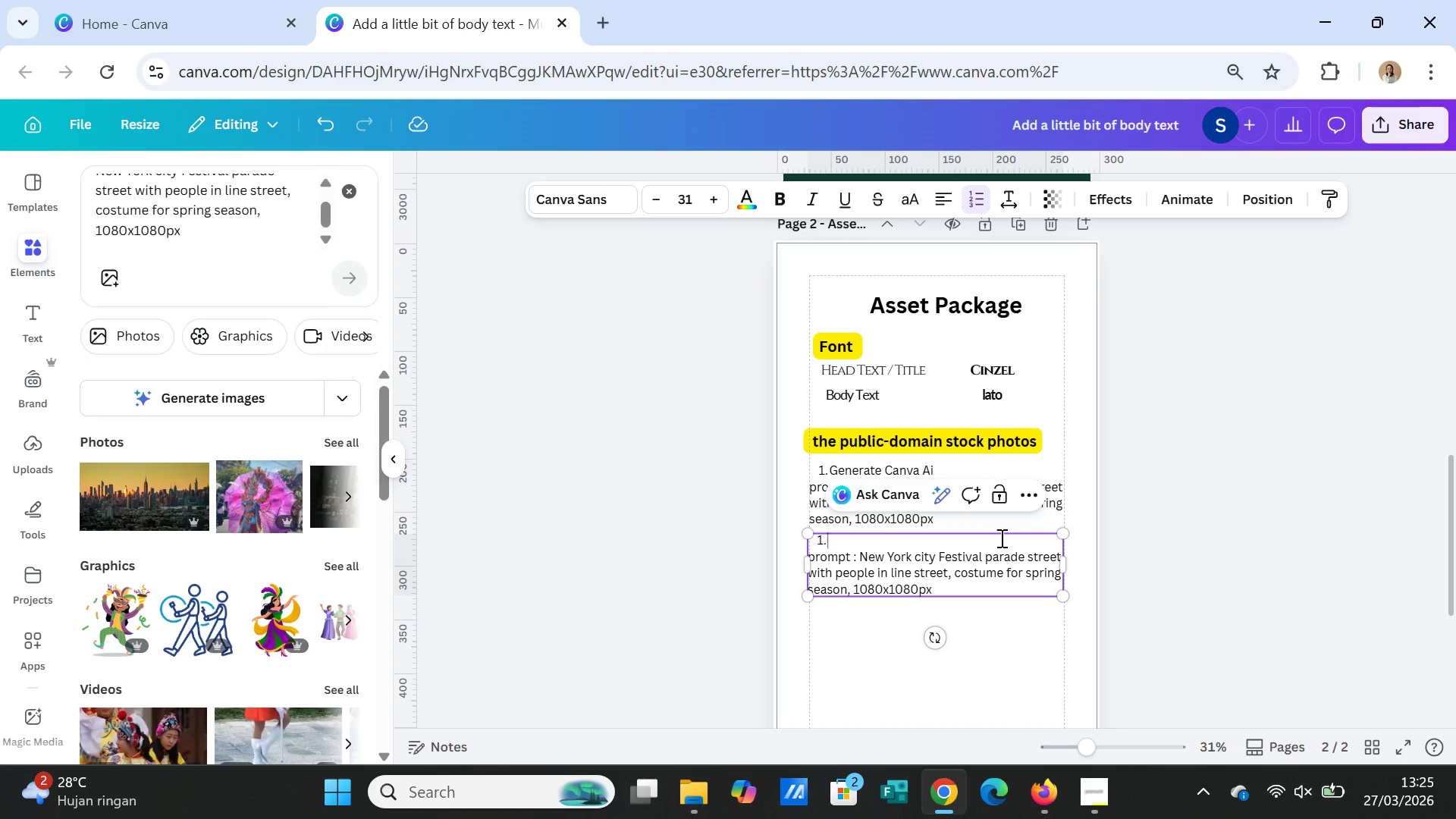 
key(Backspace)
 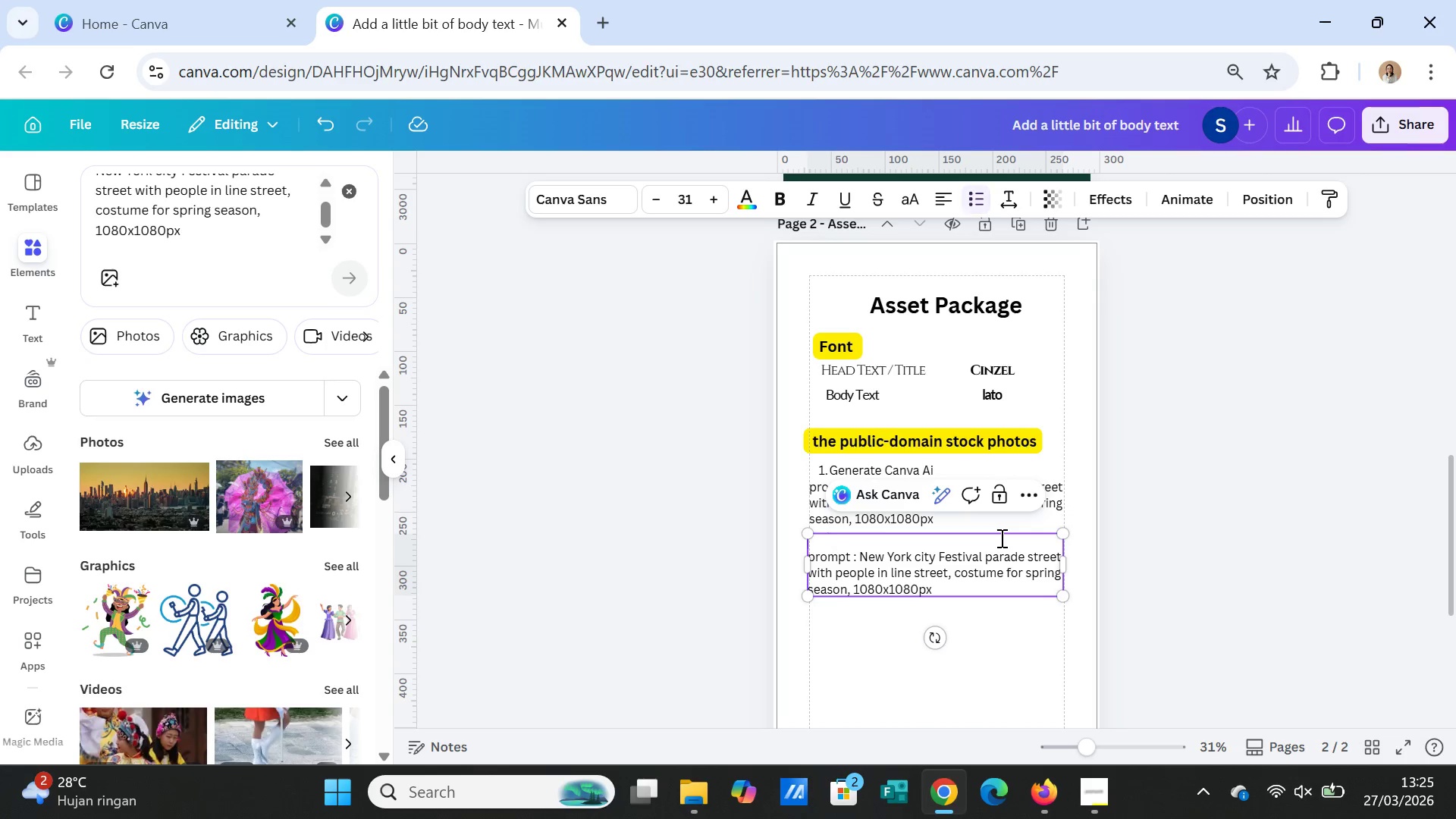 
key(Backspace)
 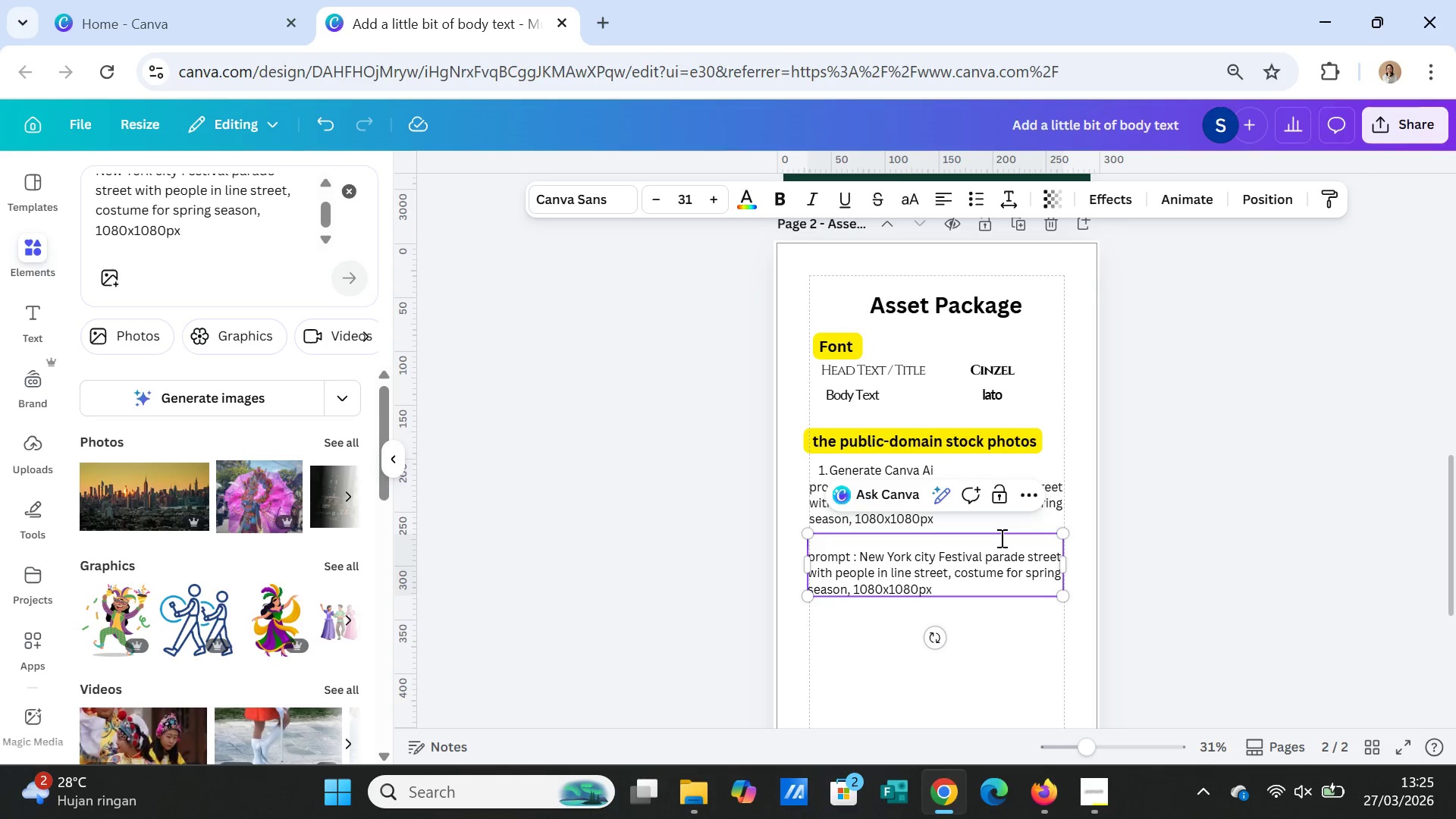 
key(2)
 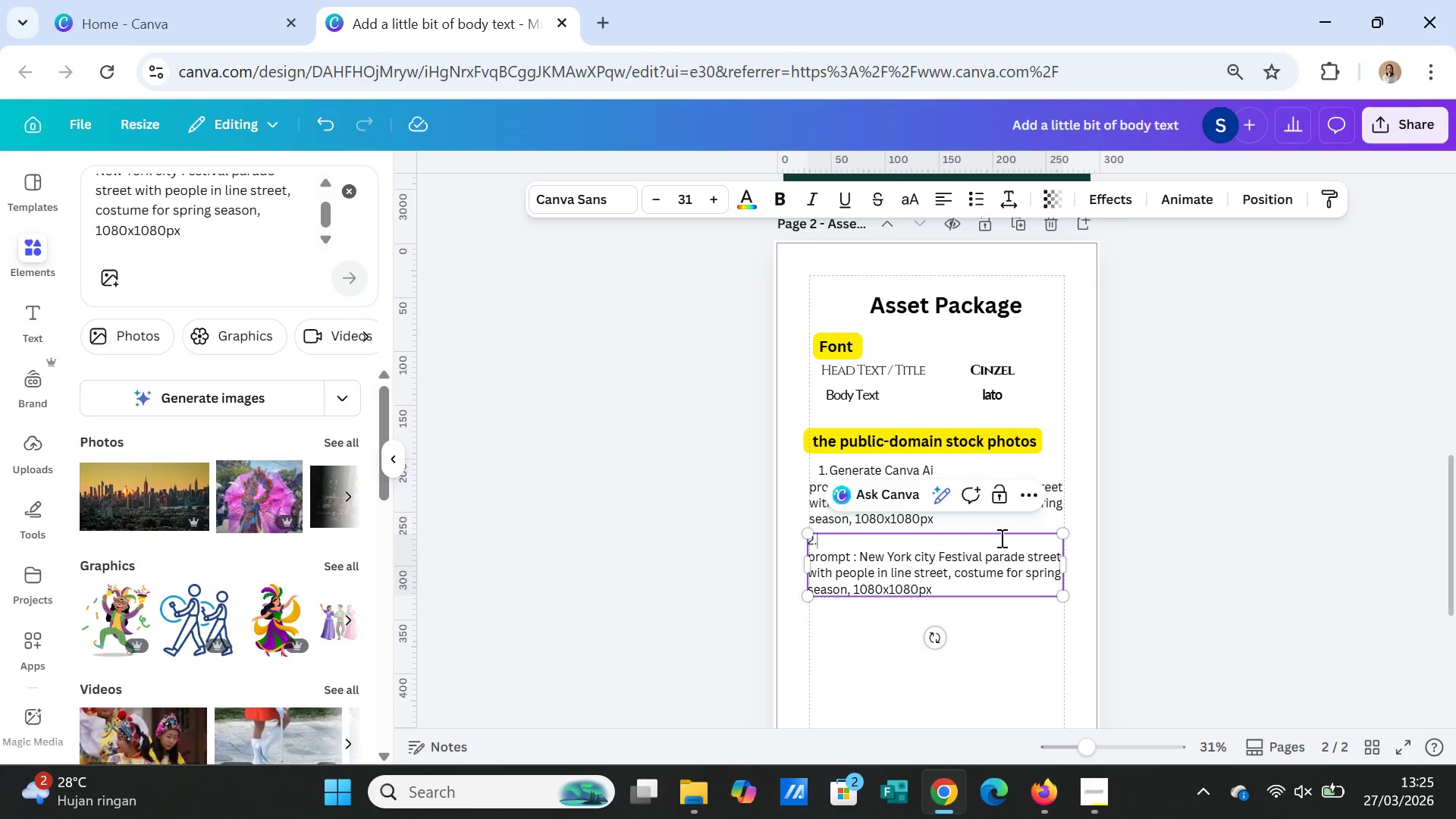 
key(Period)
 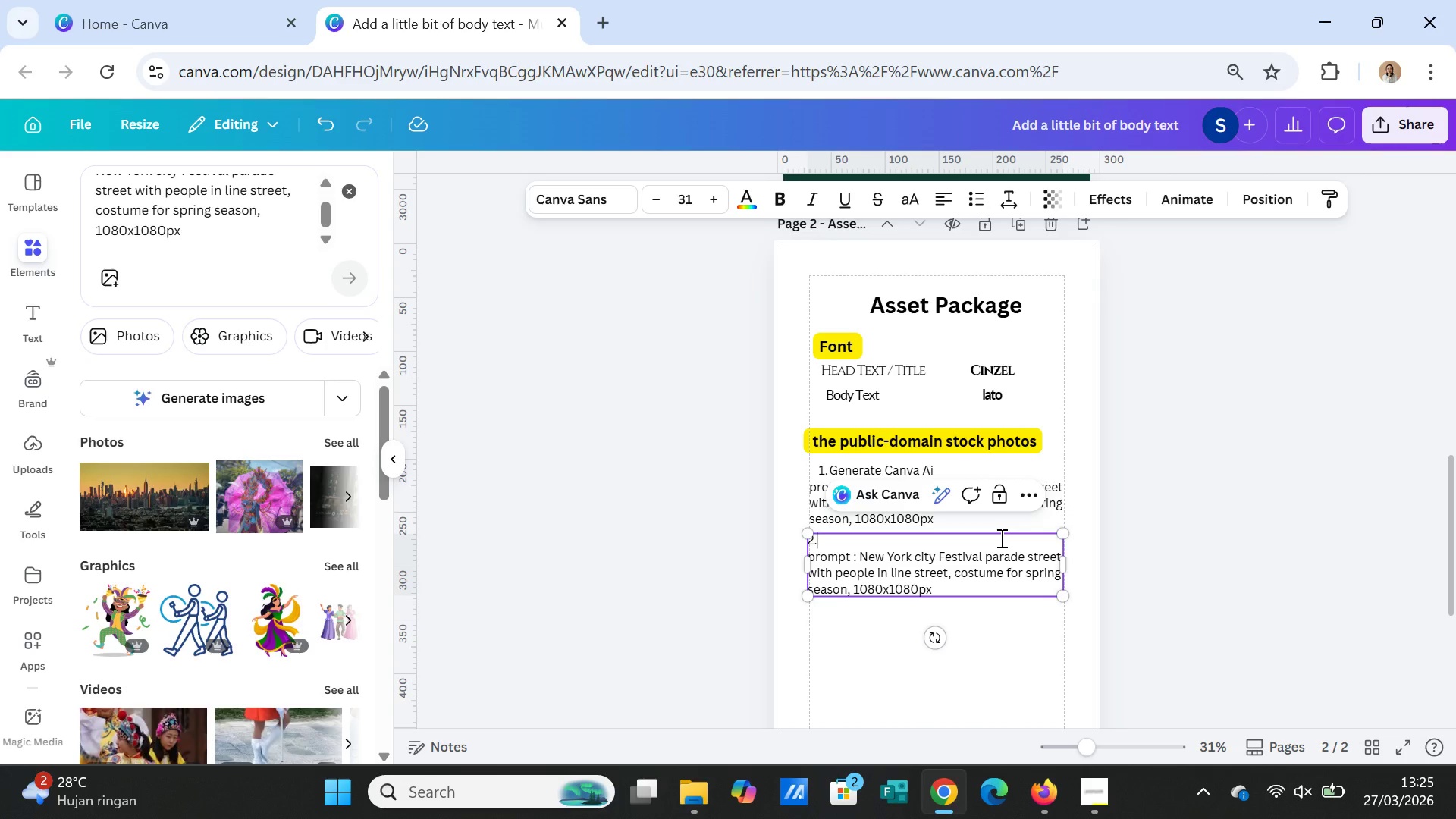 
key(Space)
 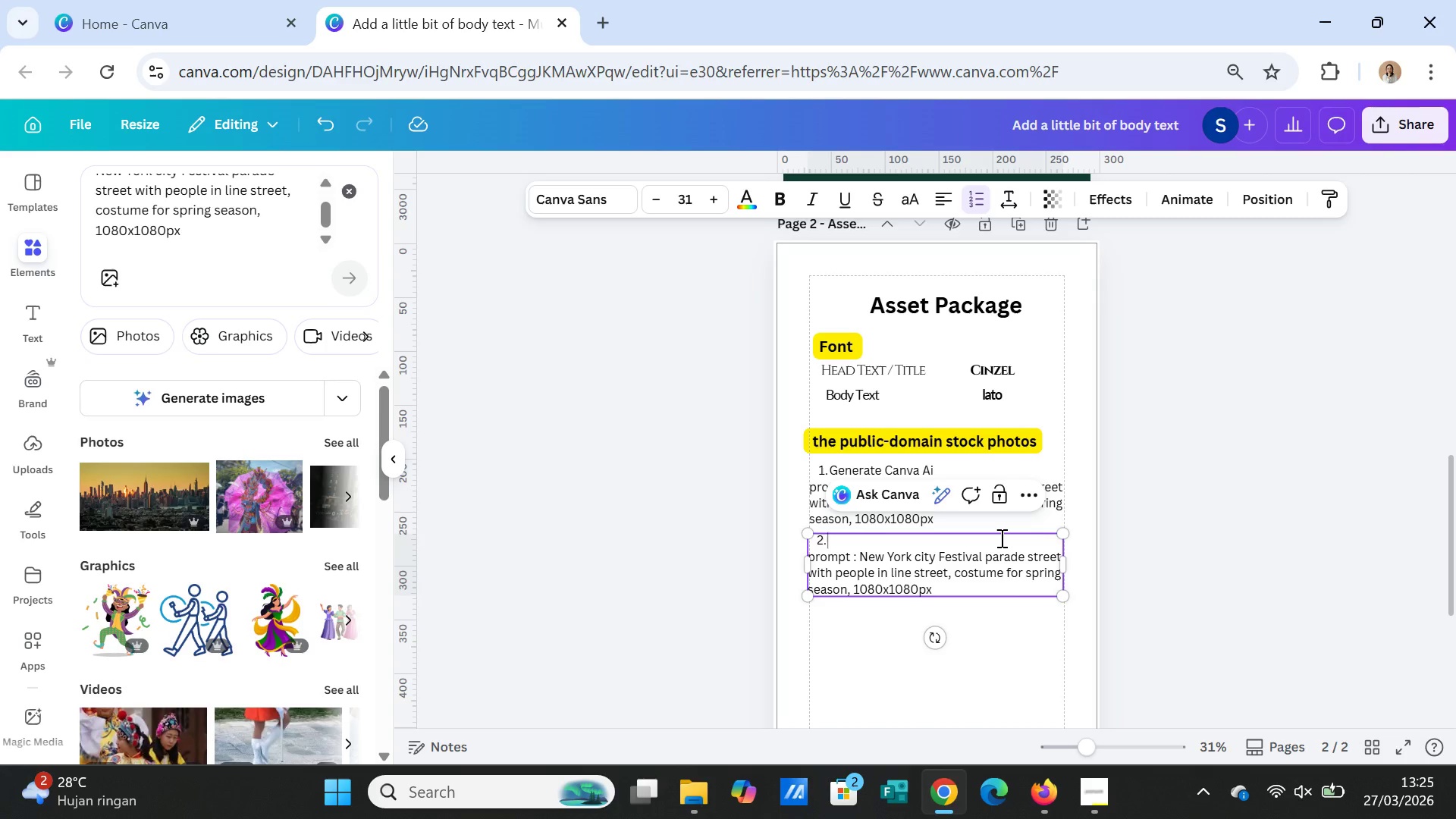 
wait(7.09)
 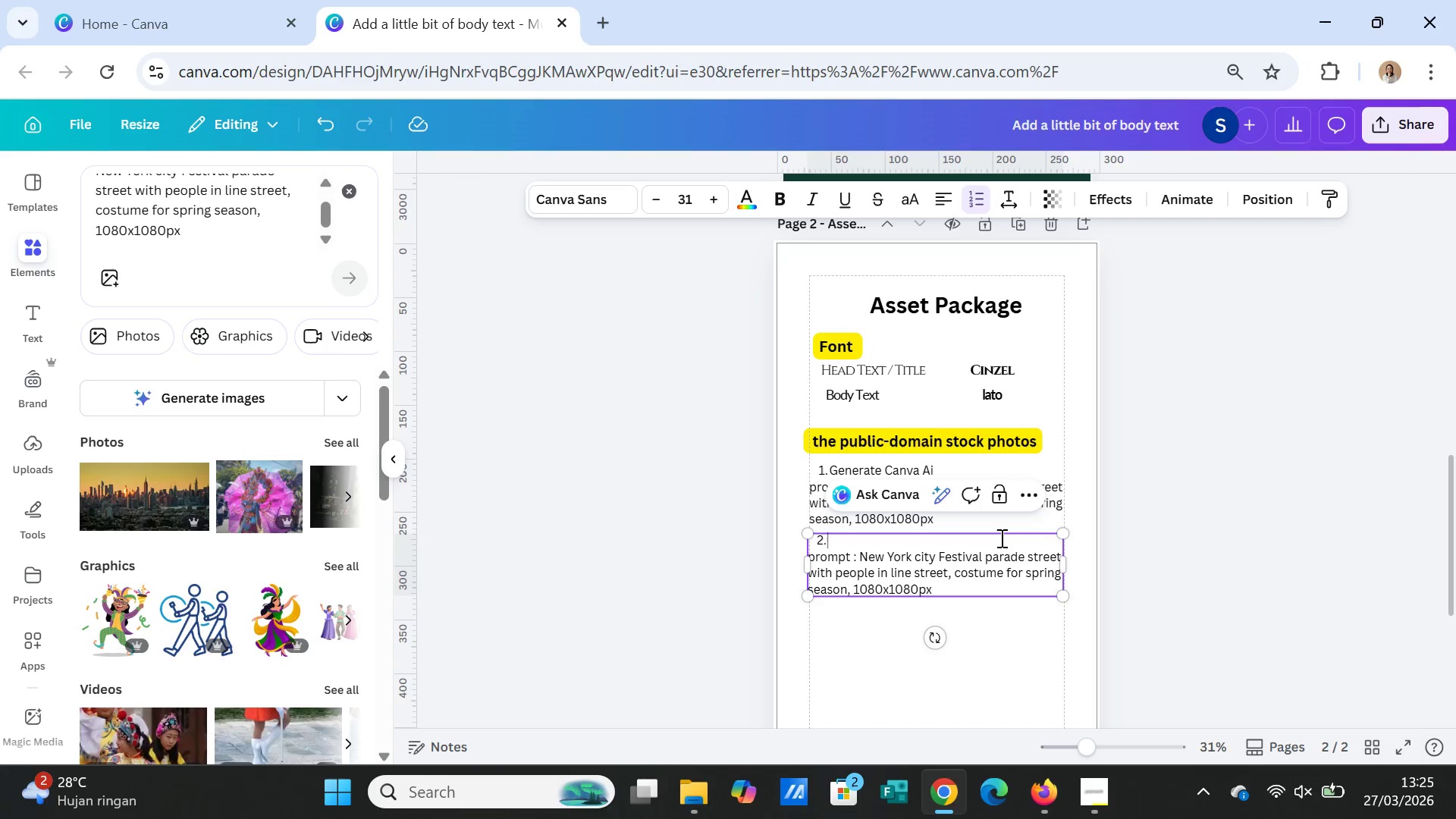 
type(cANVA )
key(Backspace)
key(Backspace)
key(Backspace)
key(Backspace)
key(Backspace)
key(Backspace)
type(Canva Stock phoyo)
key(Backspace)
key(Backspace)
type(yos)
key(Backspace)
key(Backspace)
key(Backspace)
type(tos)
 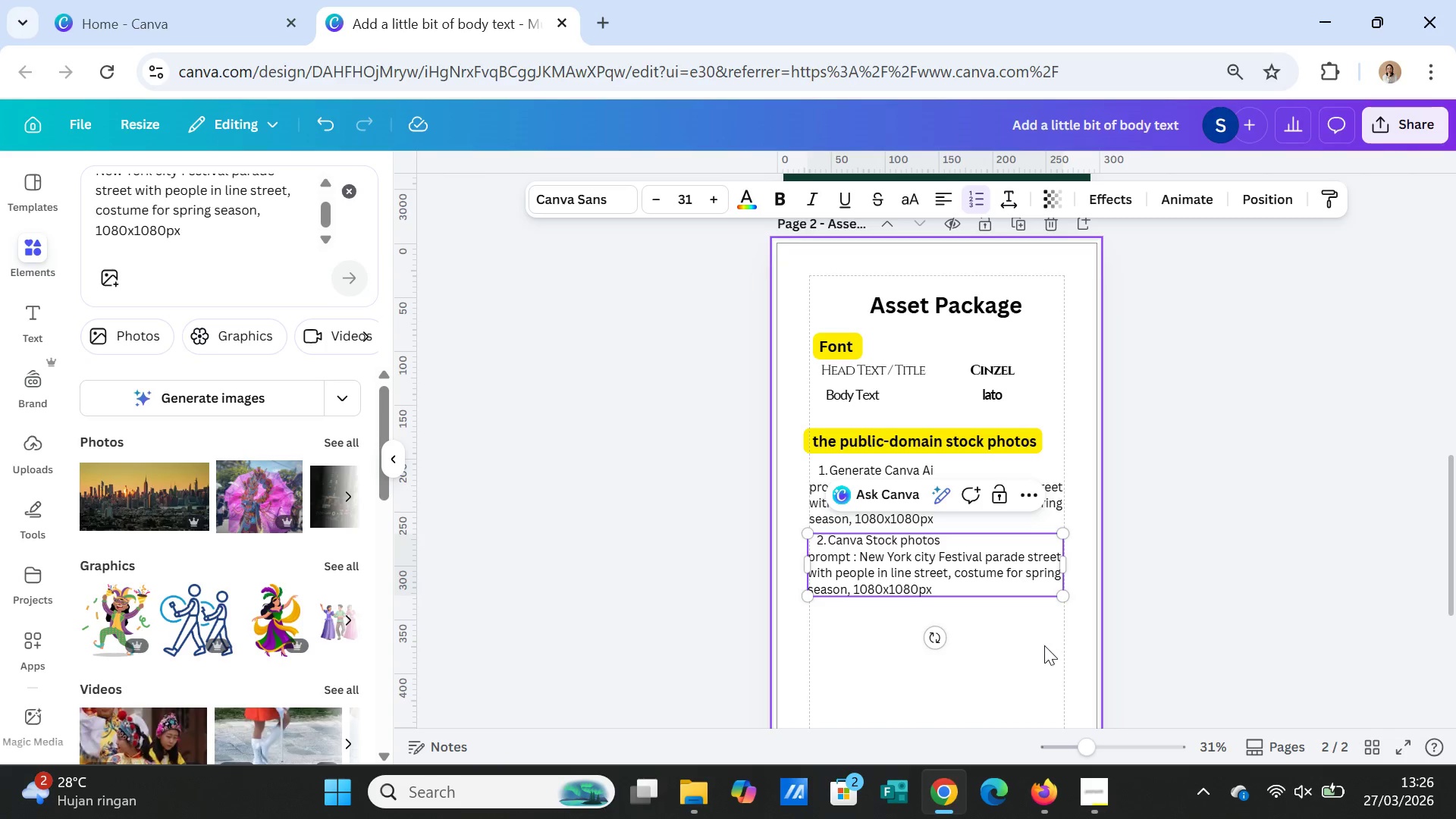 
left_click([1044, 645])
 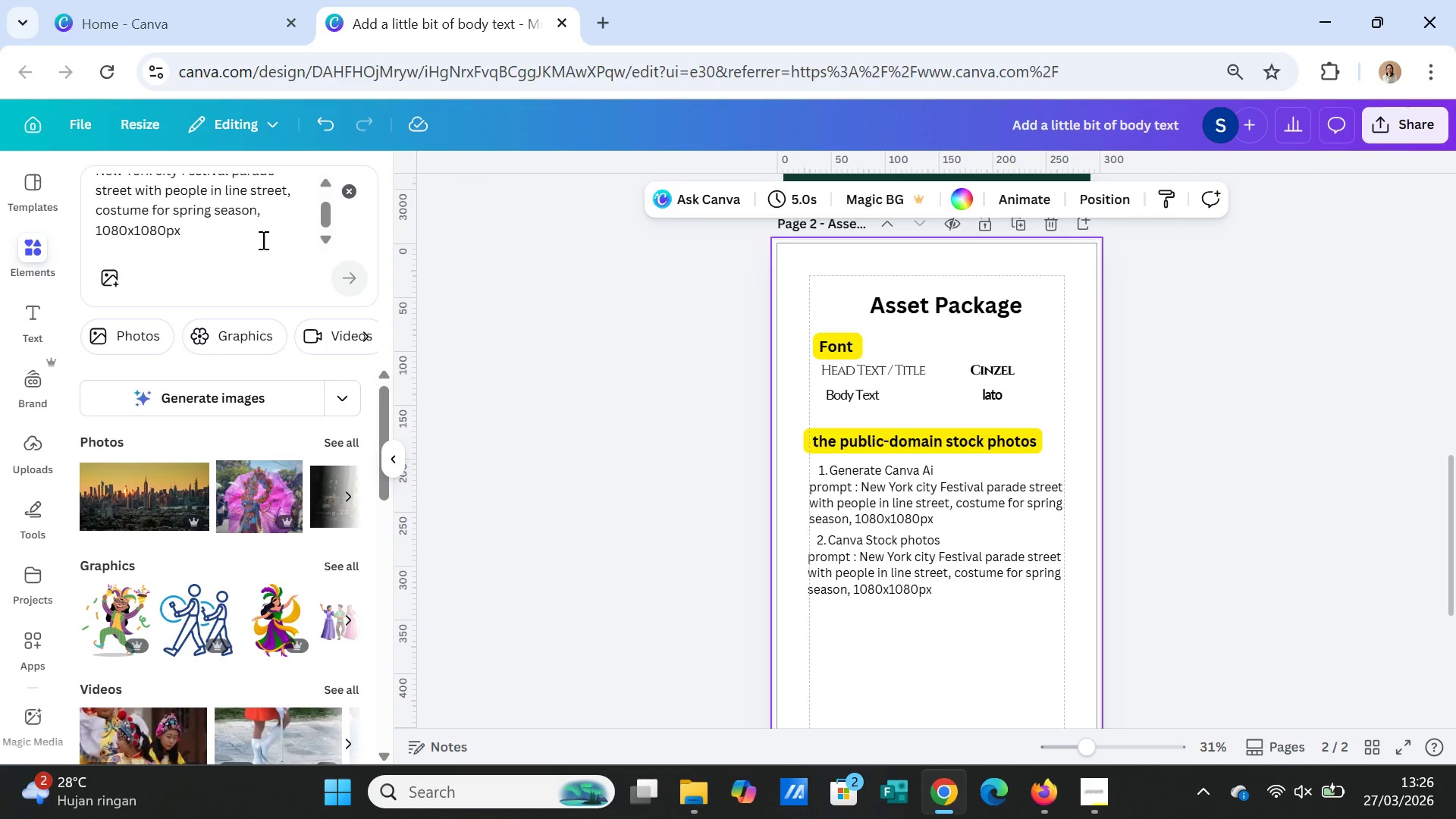 
scroll: coordinate [262, 259], scroll_direction: up, amount: 5.0
 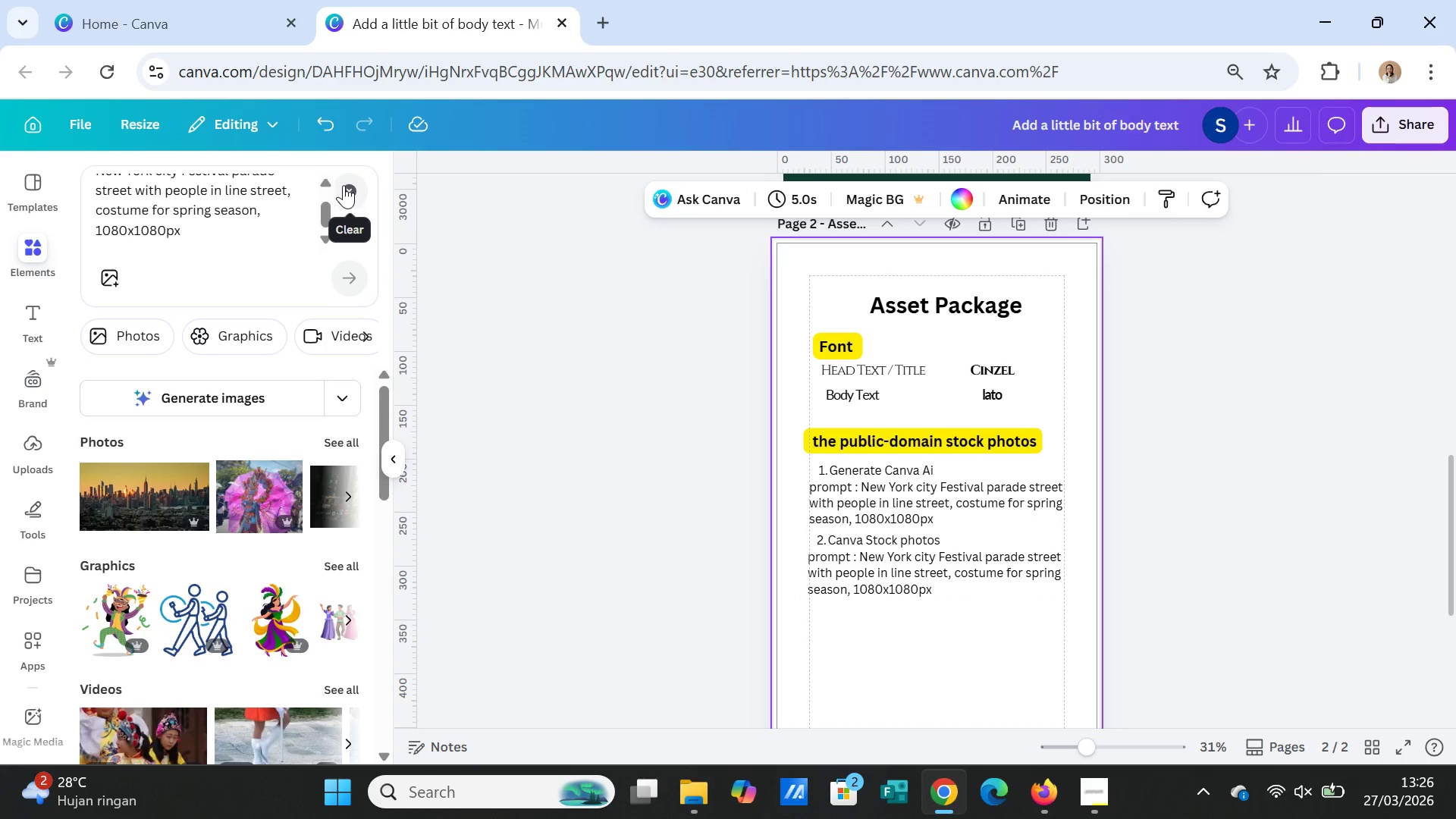 
left_click([345, 186])
 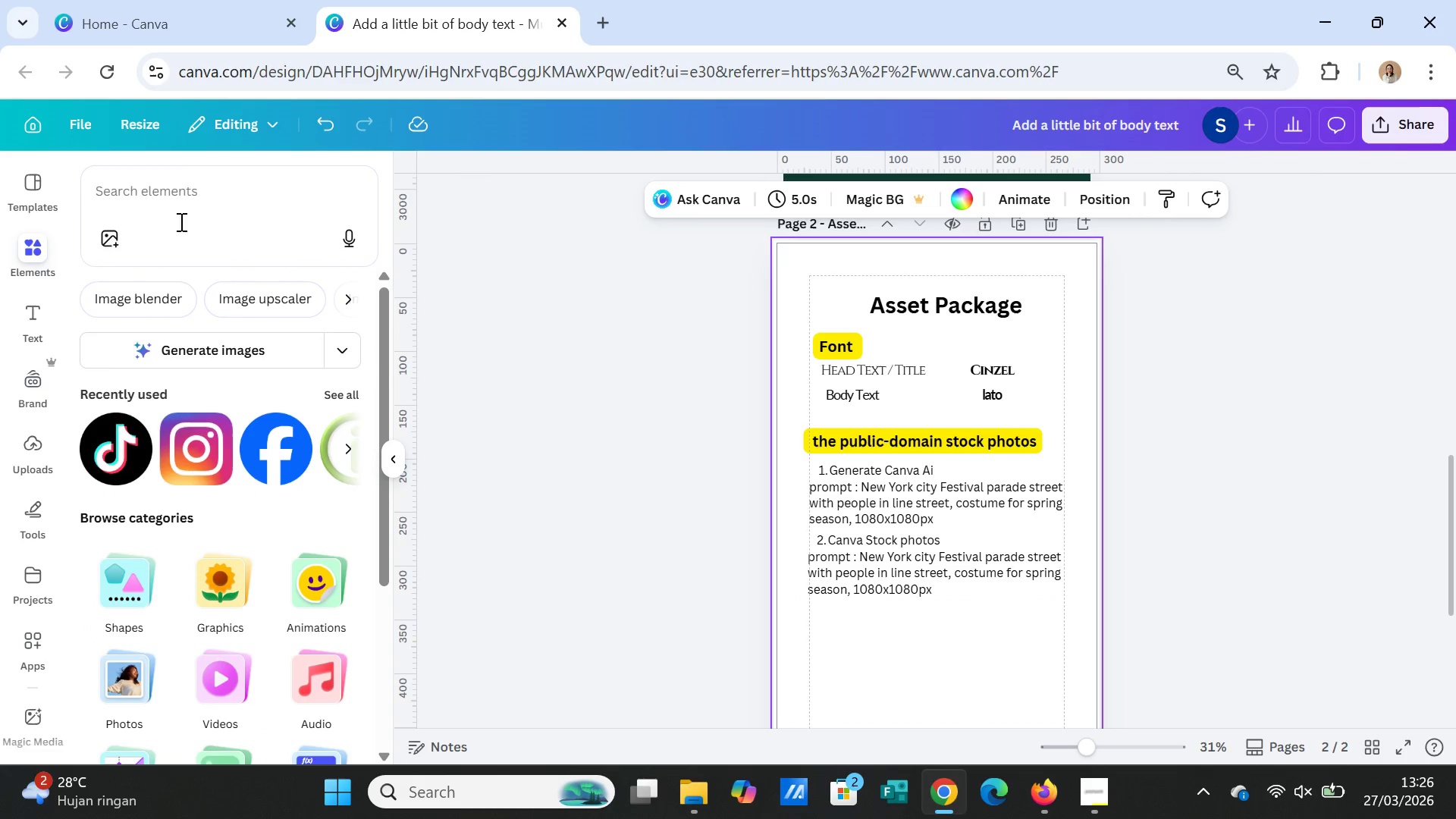 
left_click([190, 192])
 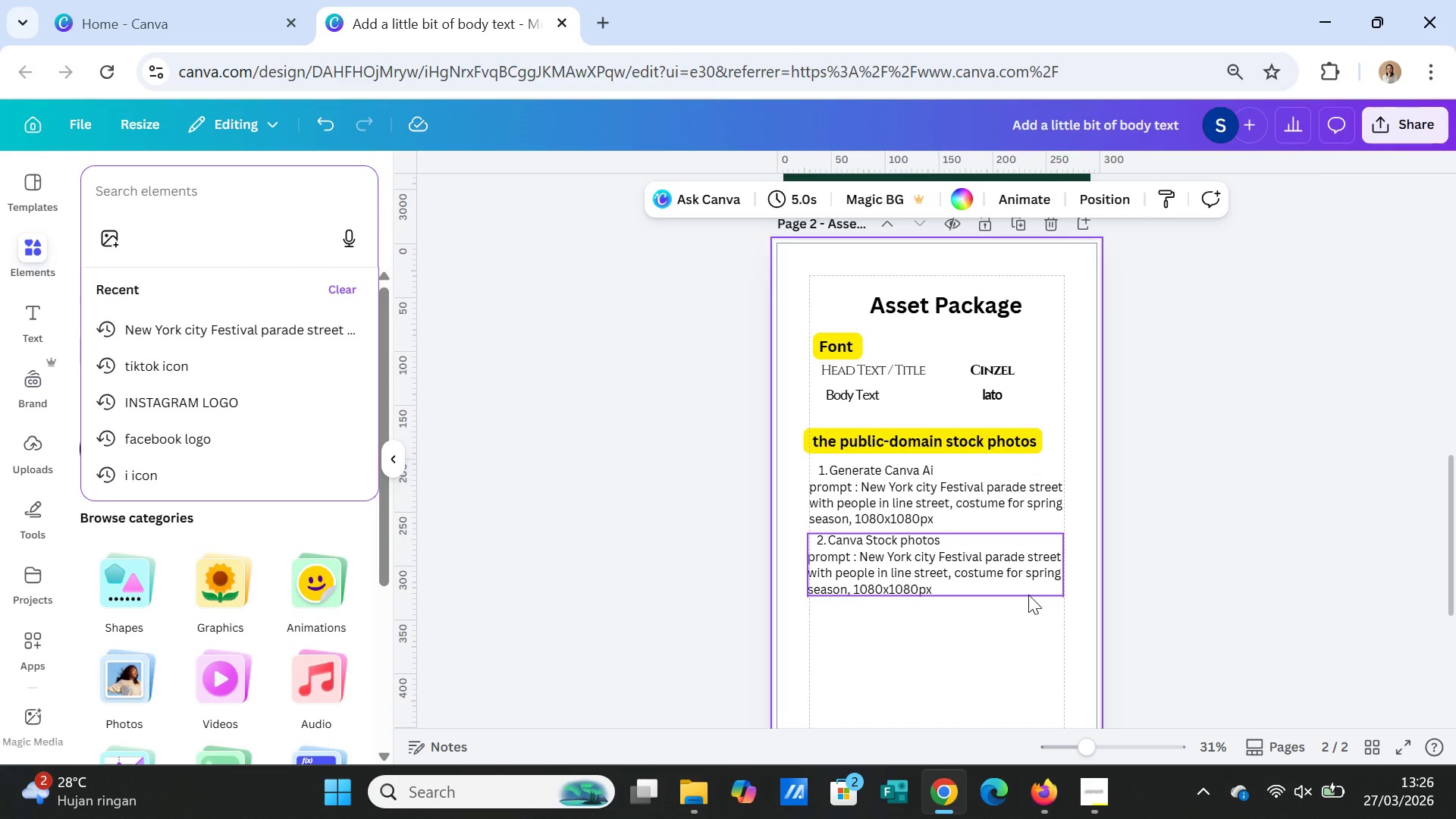 
wait(5.26)
 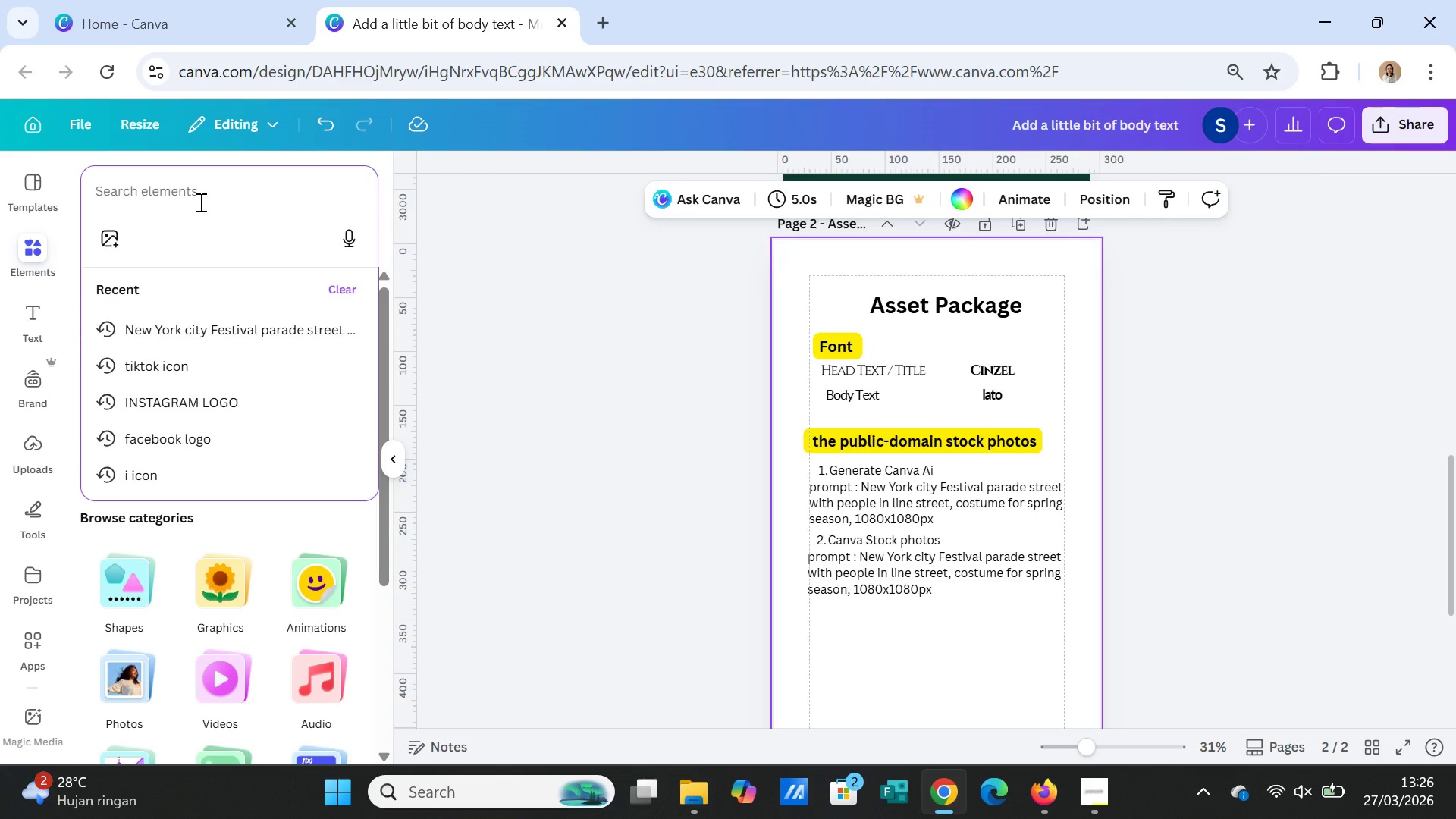 
scroll: coordinate [1170, 476], scroll_direction: up, amount: 11.0
 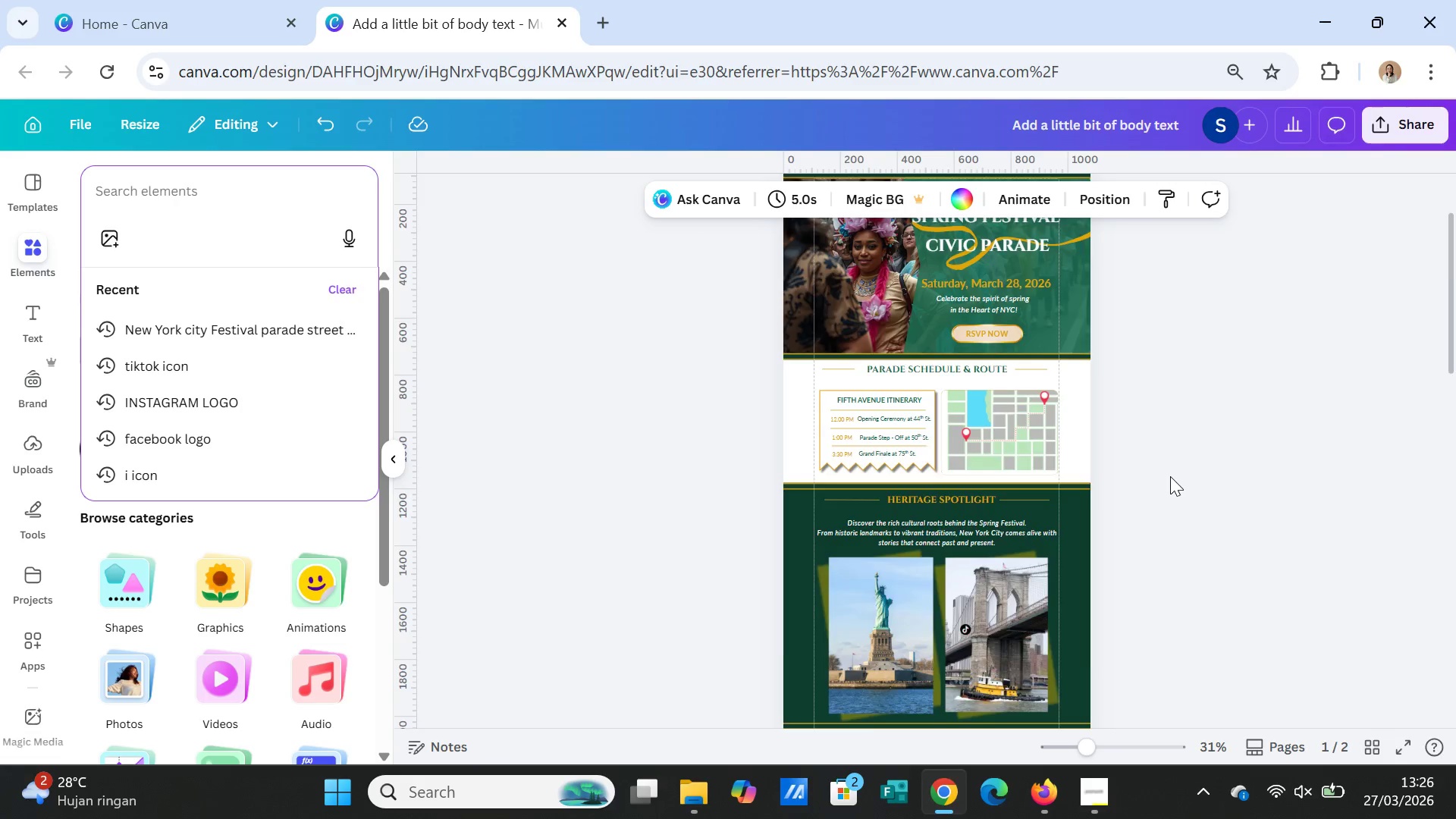 
scroll: coordinate [1170, 476], scroll_direction: down, amount: 6.0
 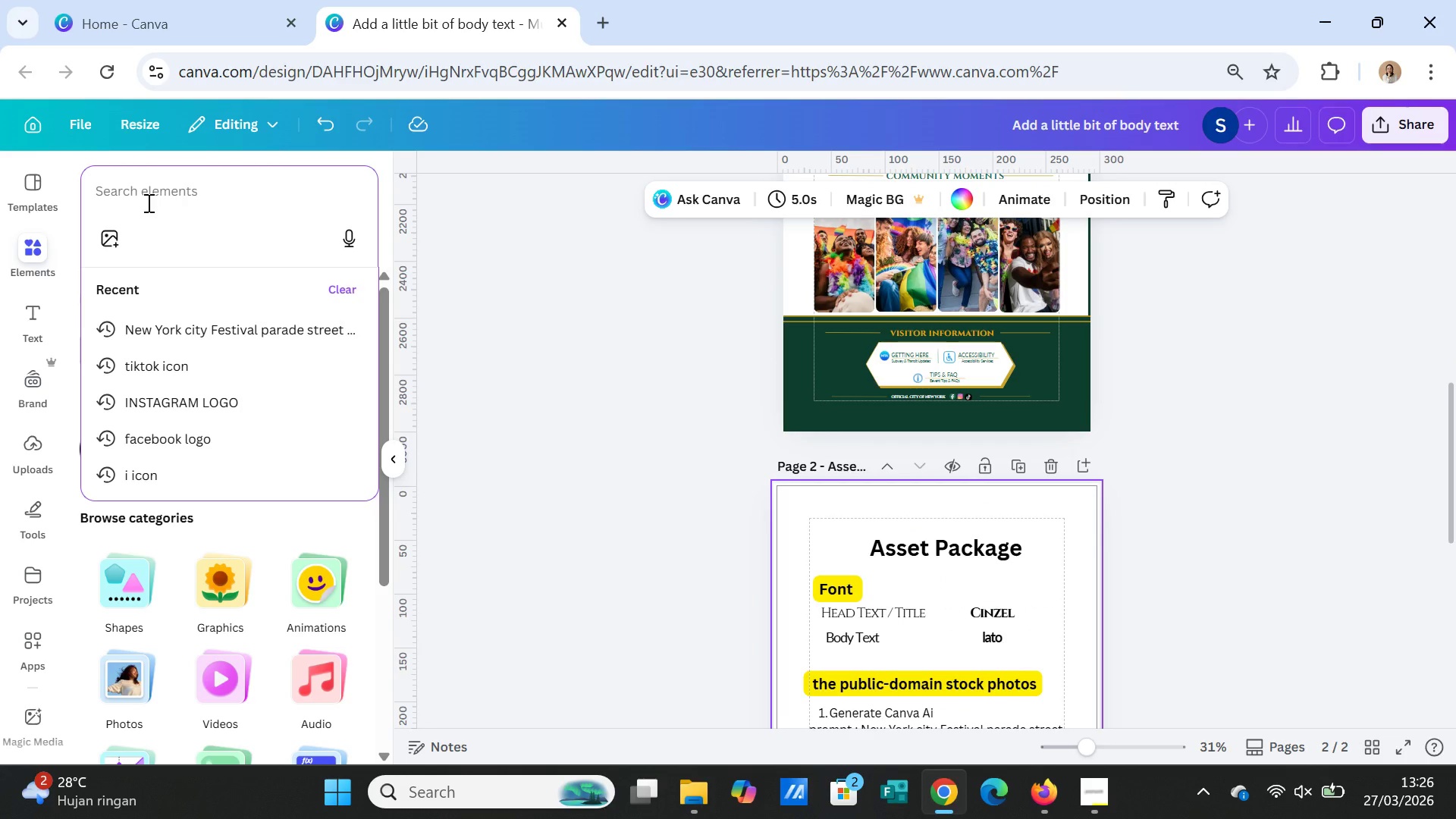 
left_click([147, 202])
 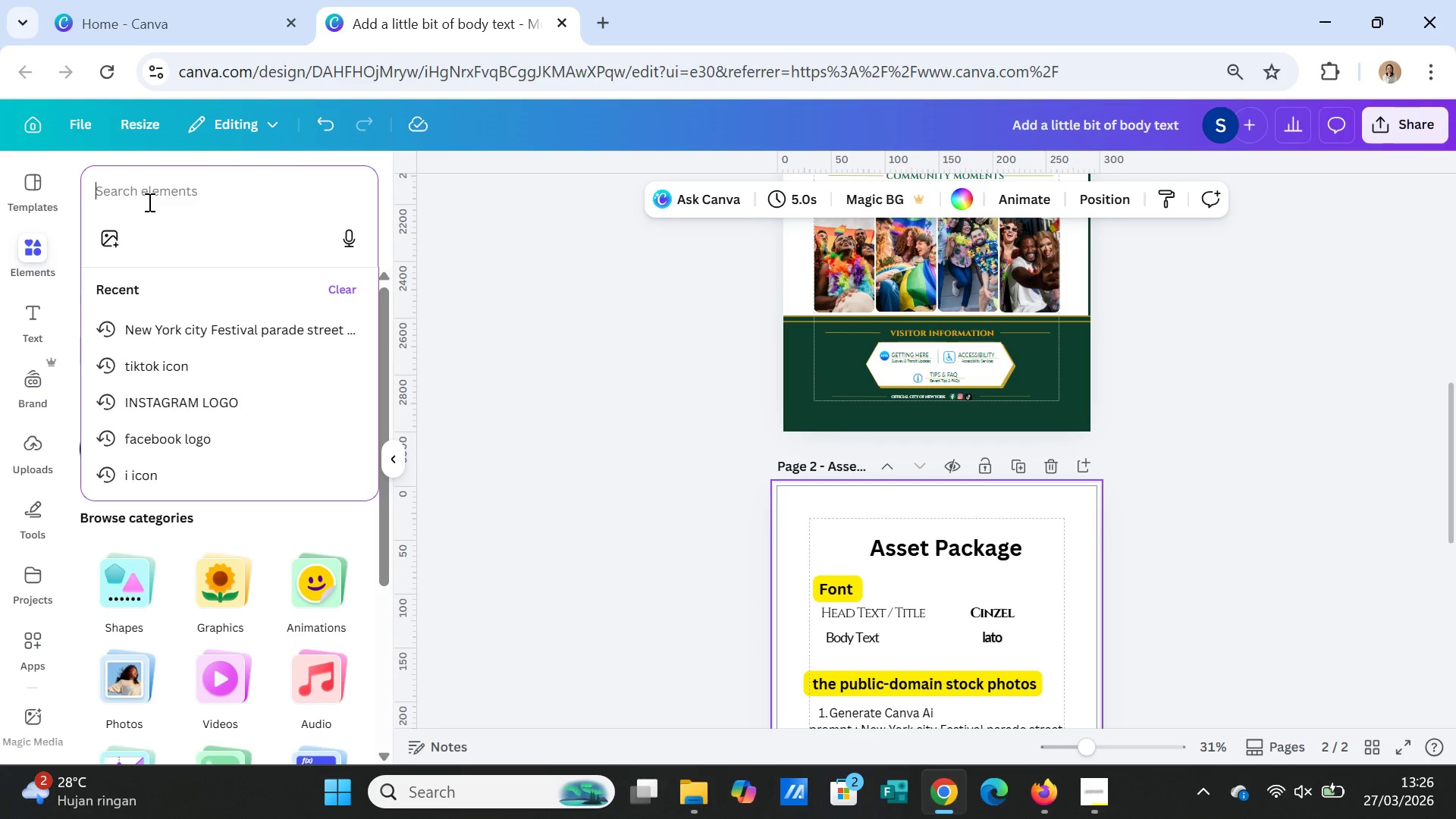 
type(bu)
key(Backspace)
key(Backspace)
type(bu)
 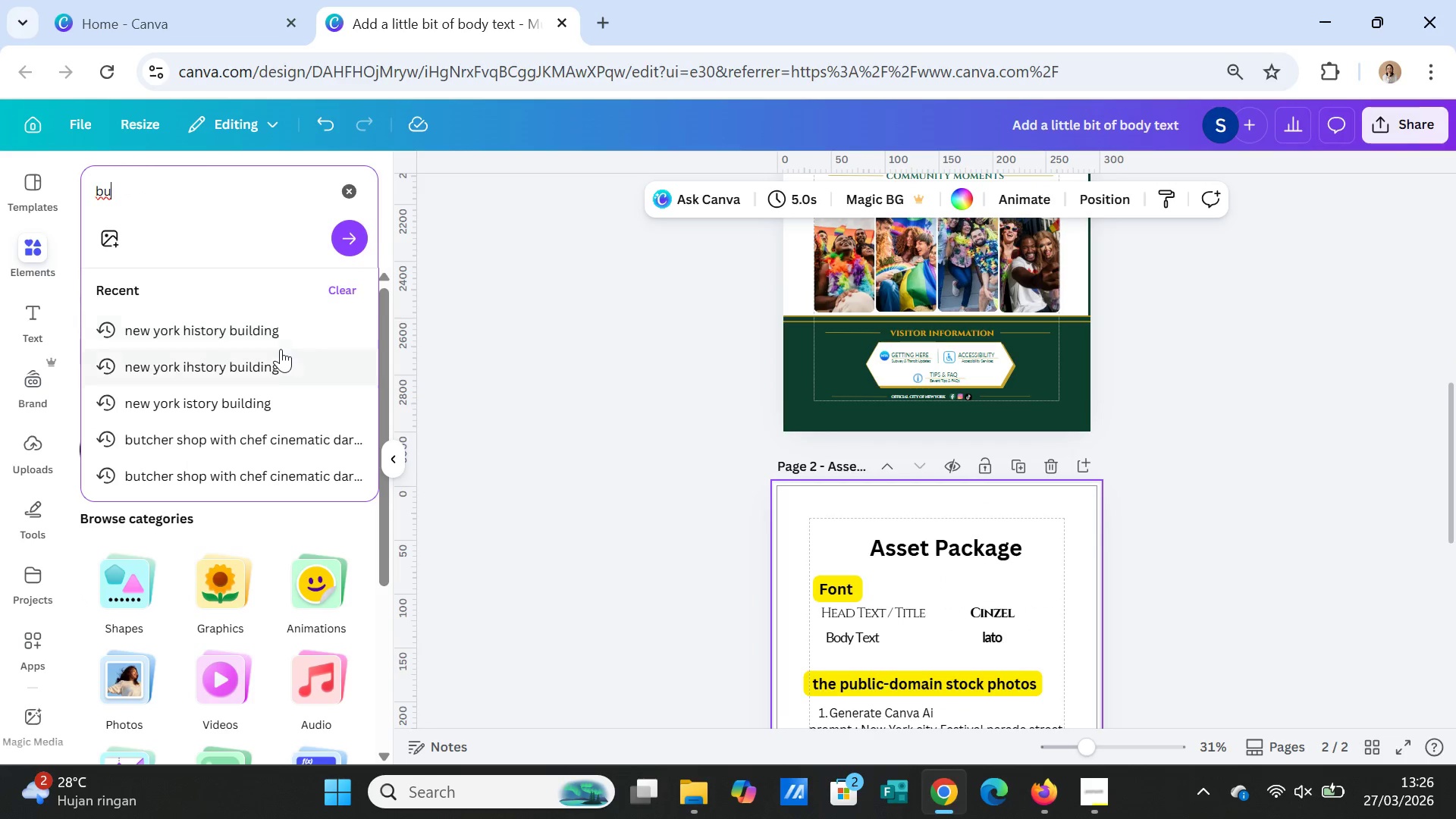 
left_click([276, 313])
 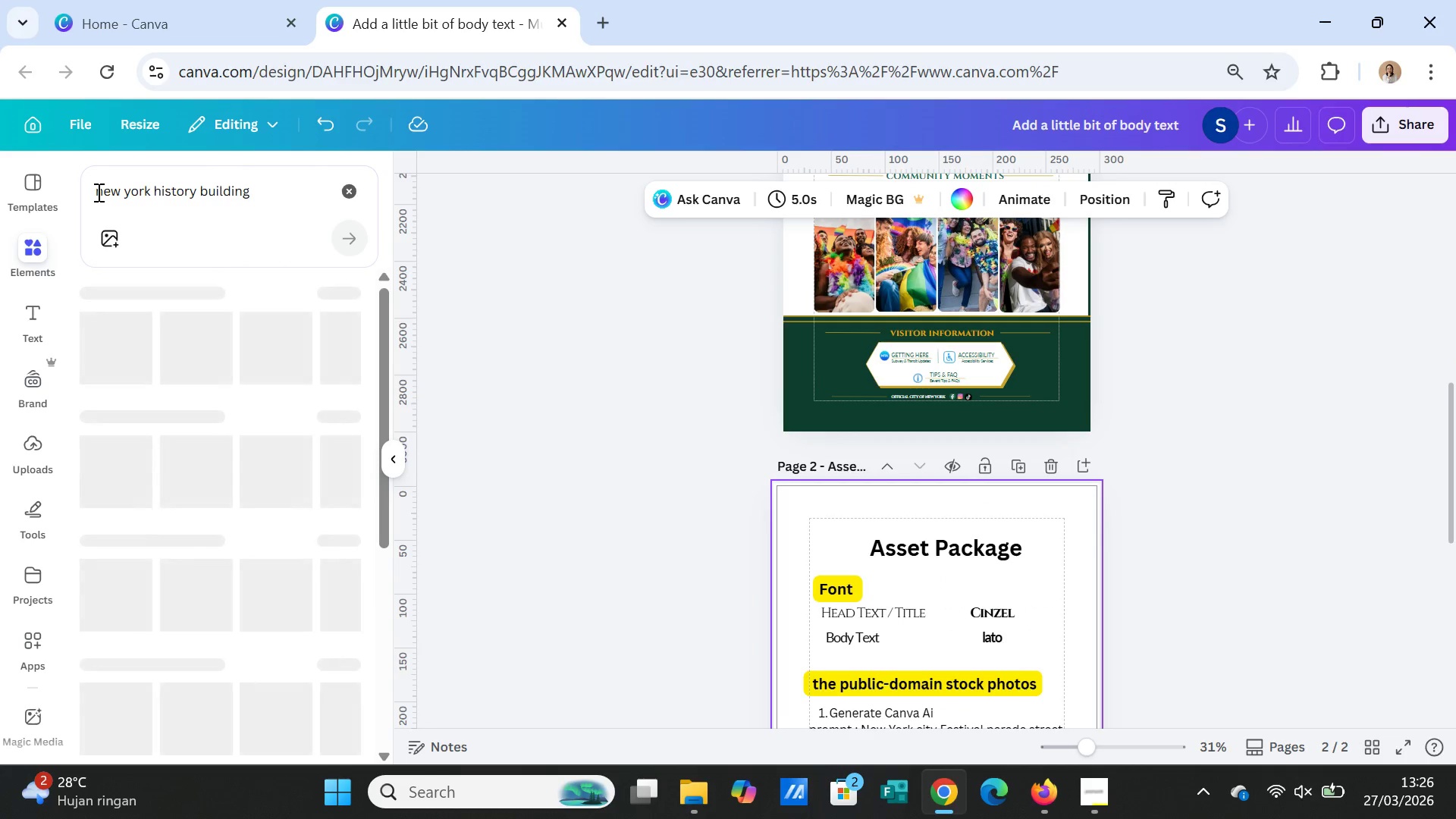 
left_click_drag(start_coordinate=[97, 192], to_coordinate=[271, 190])
 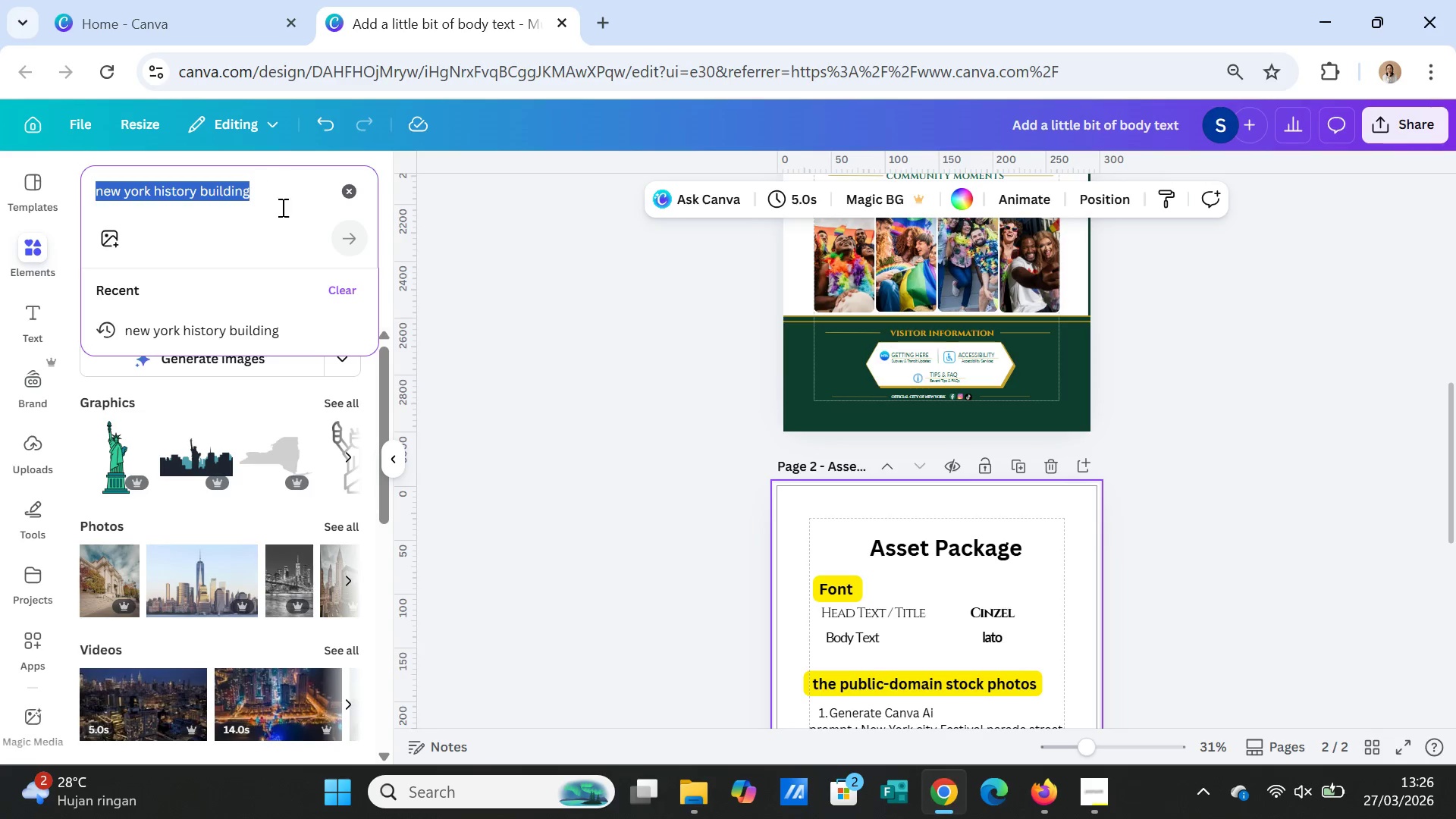 
key(Control+C)
 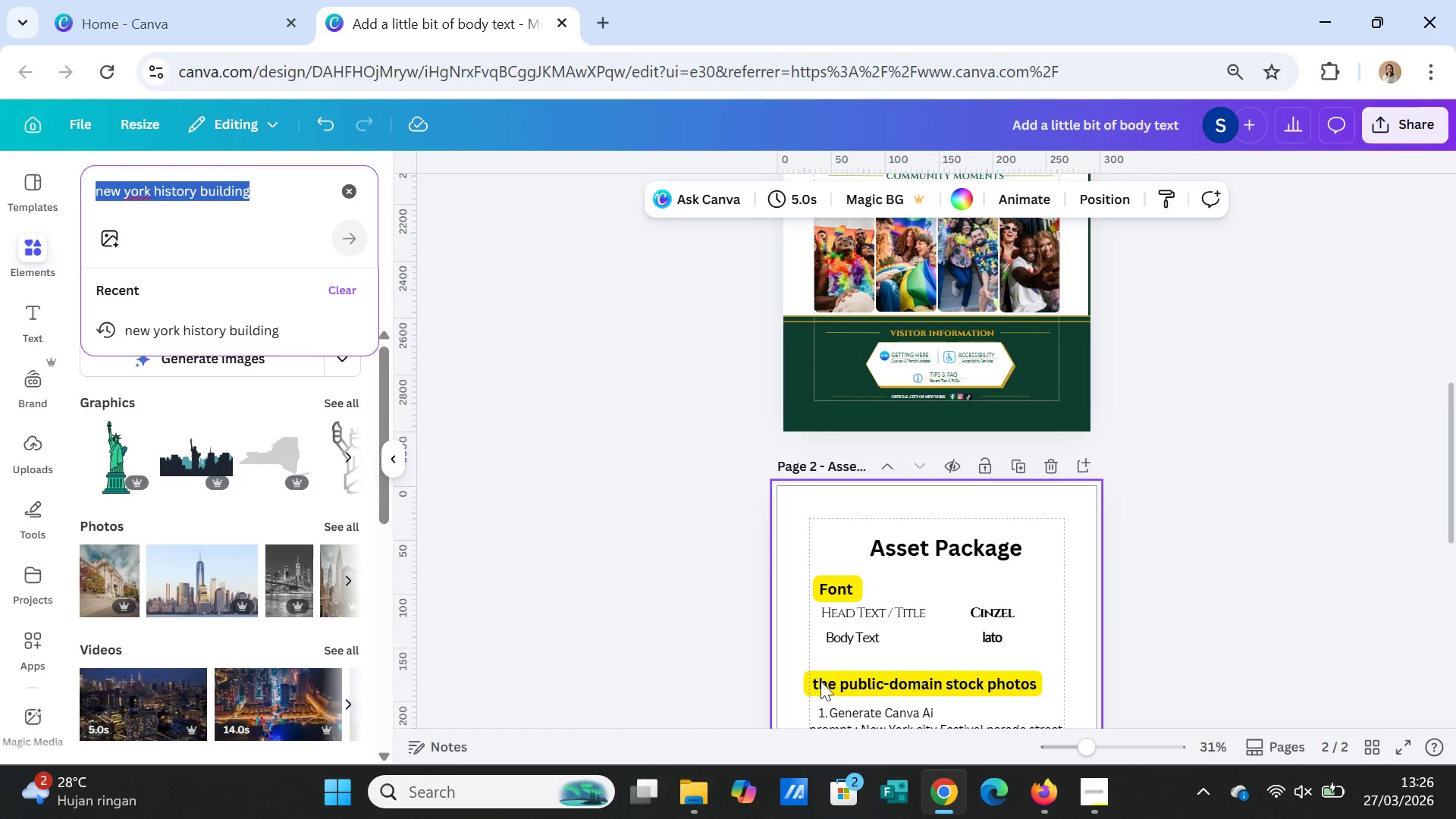 
scroll: coordinate [823, 686], scroll_direction: down, amount: 3.0
 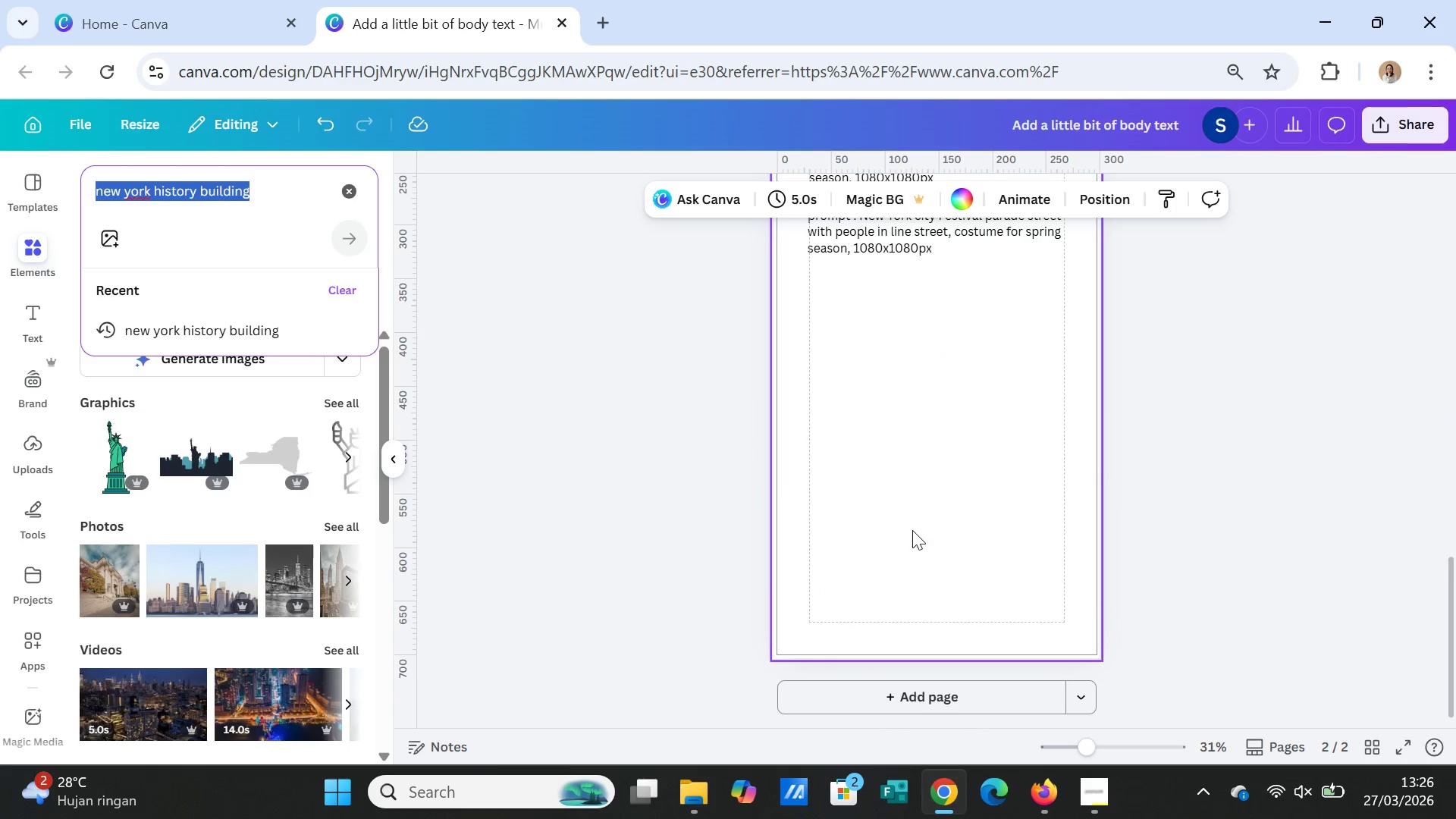 
scroll: coordinate [912, 530], scroll_direction: up, amount: 1.0
 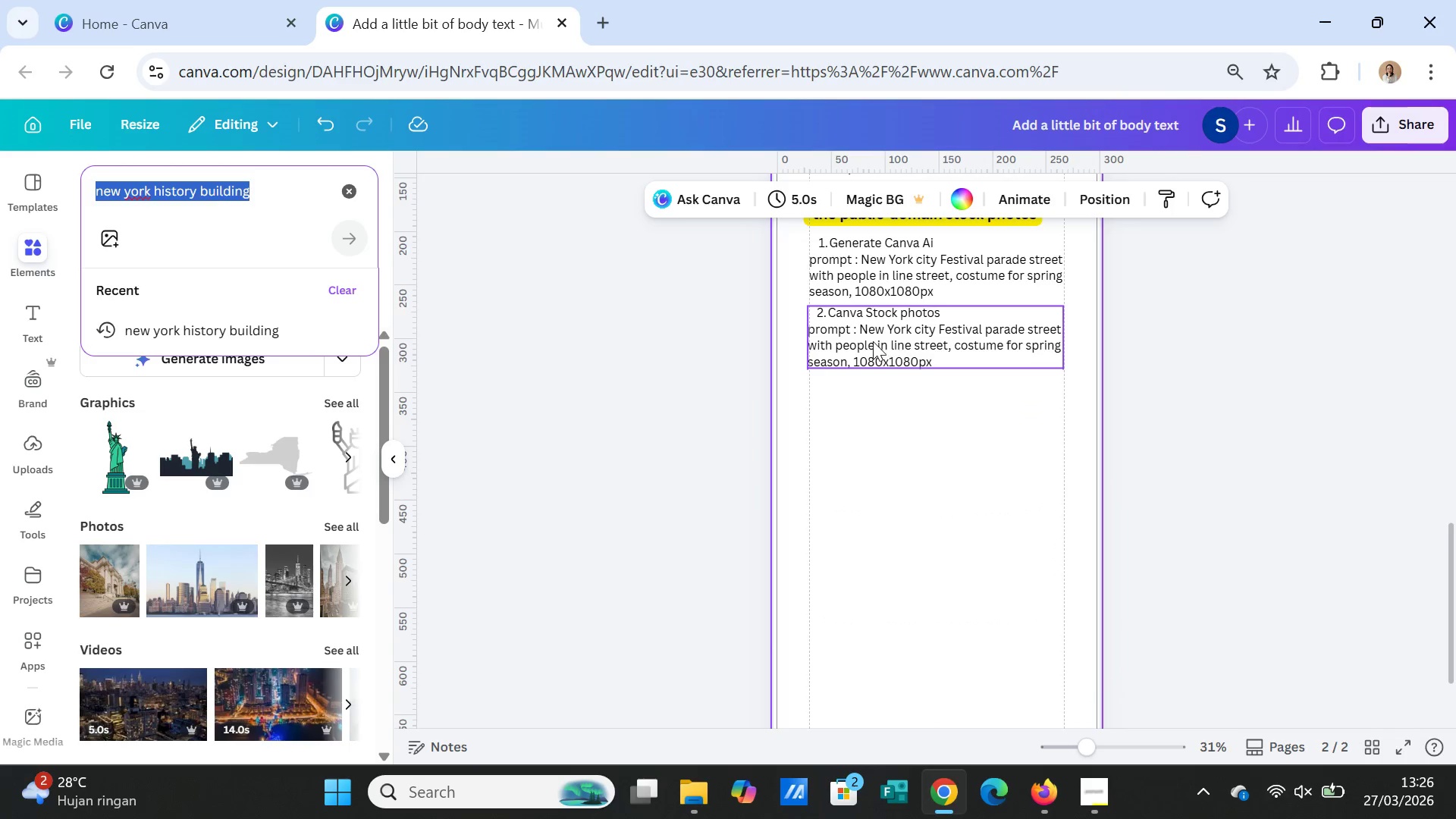 
left_click([873, 341])
 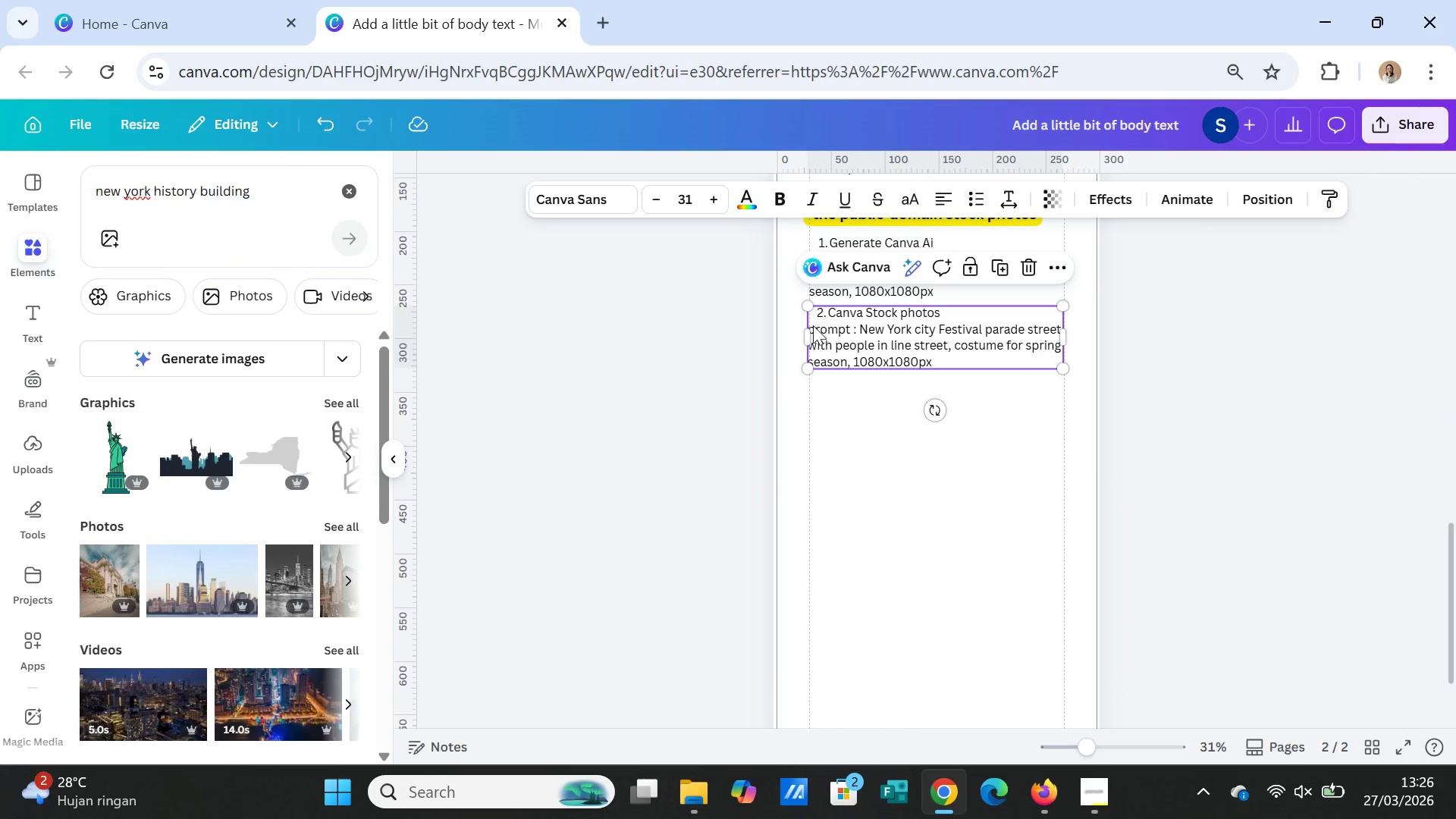 
left_click([813, 325])
 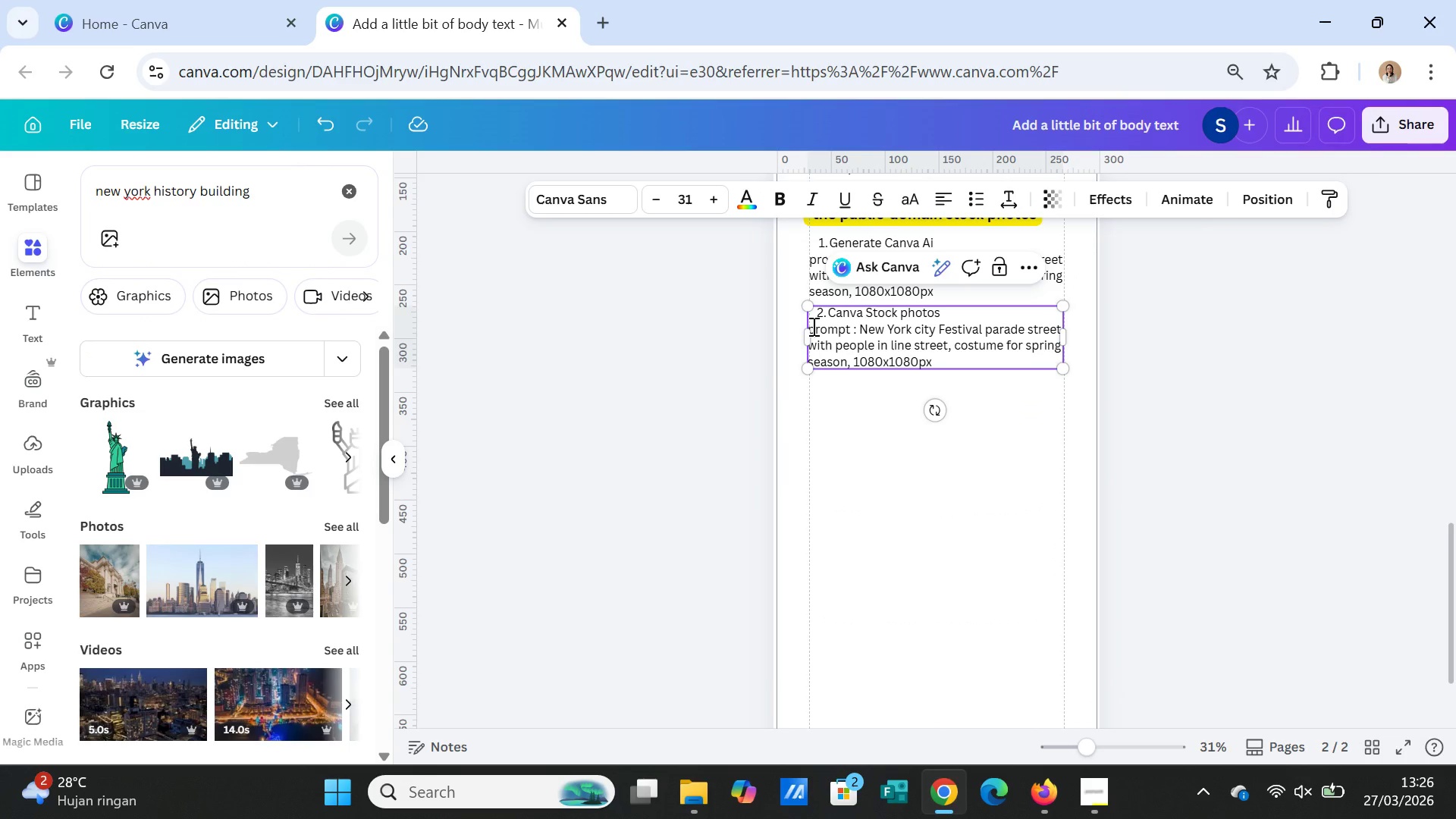 
left_click([812, 326])
 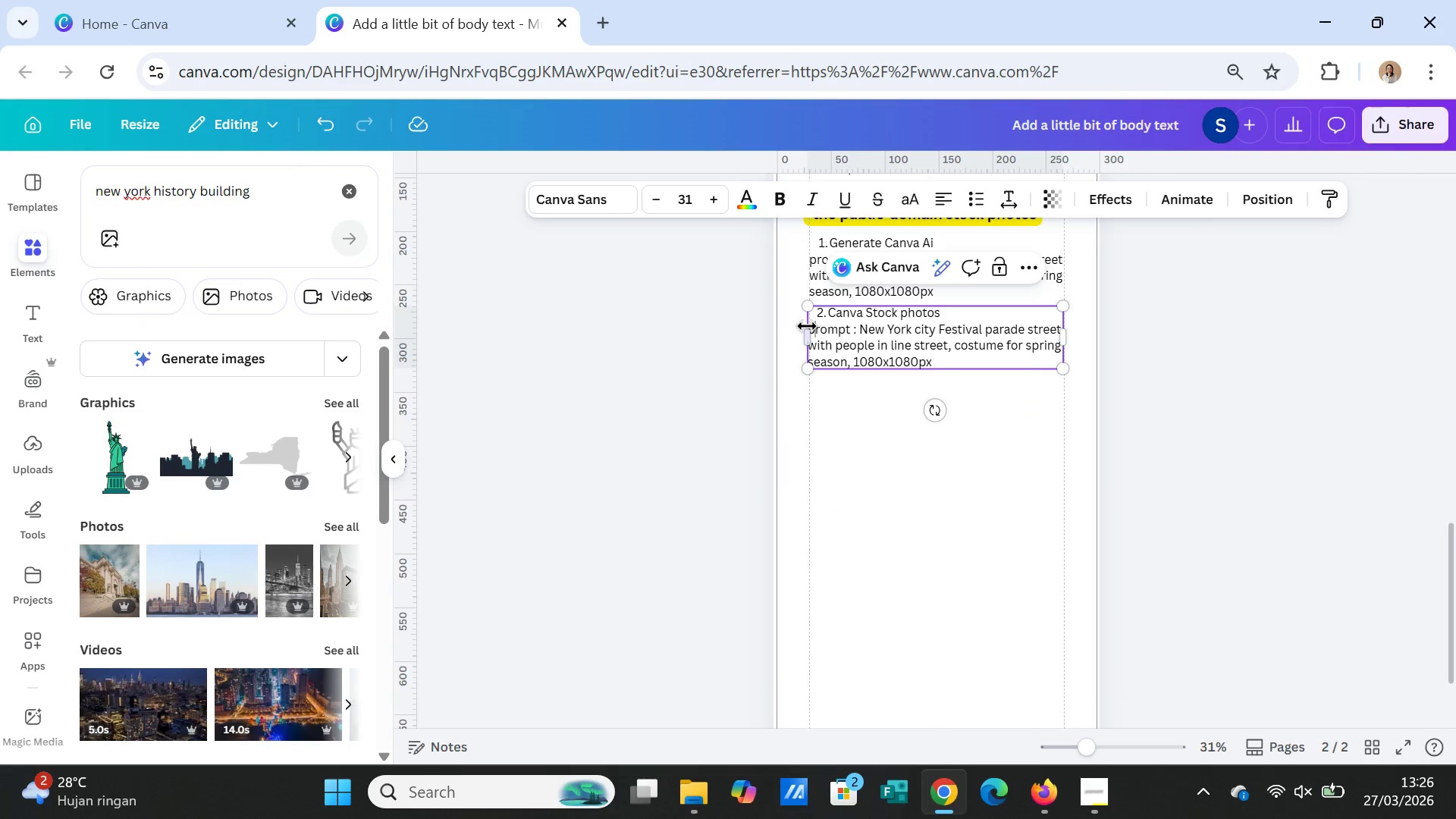 
left_click([807, 326])
 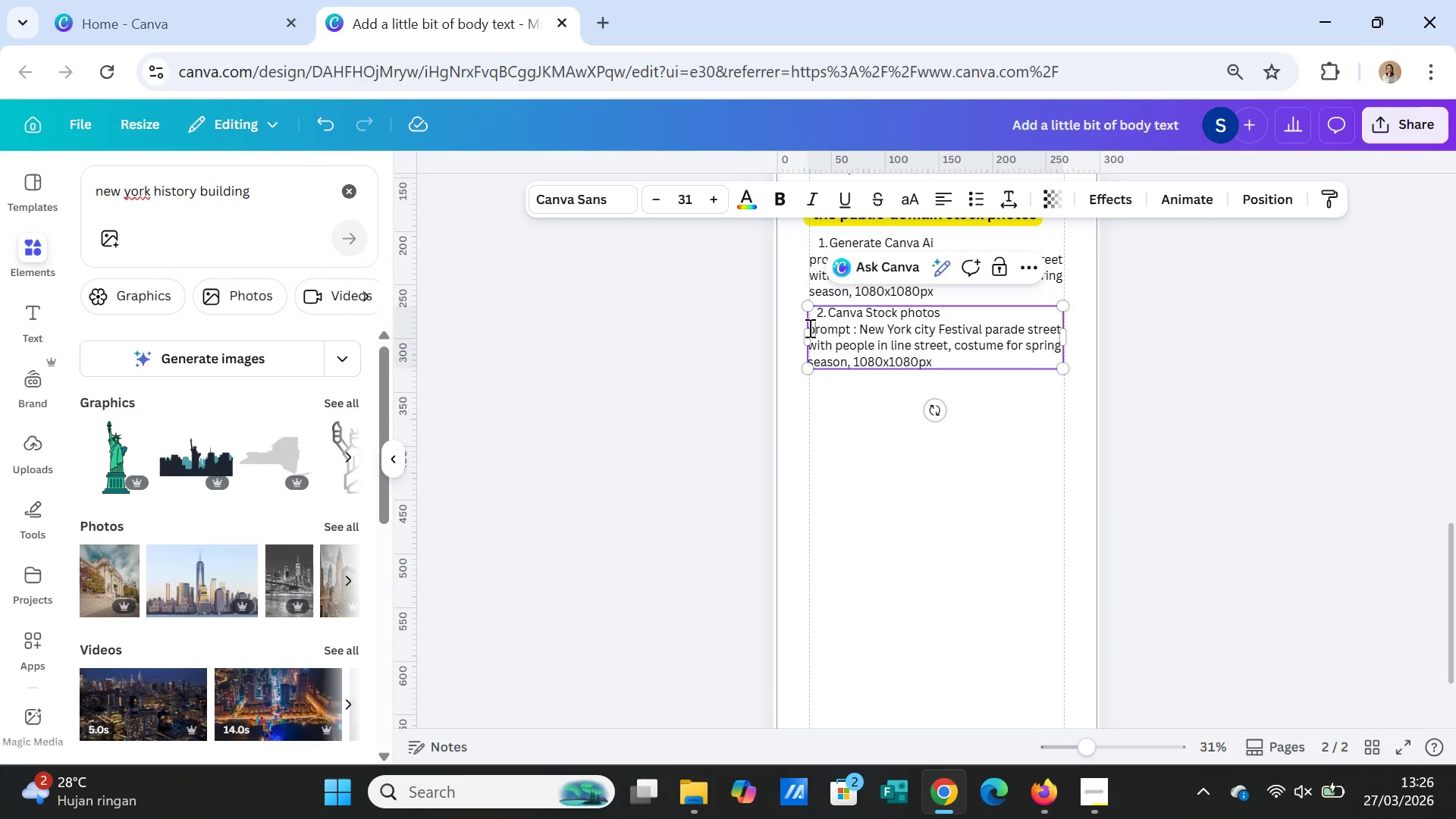 
left_click_drag(start_coordinate=[808, 328], to_coordinate=[958, 355])
 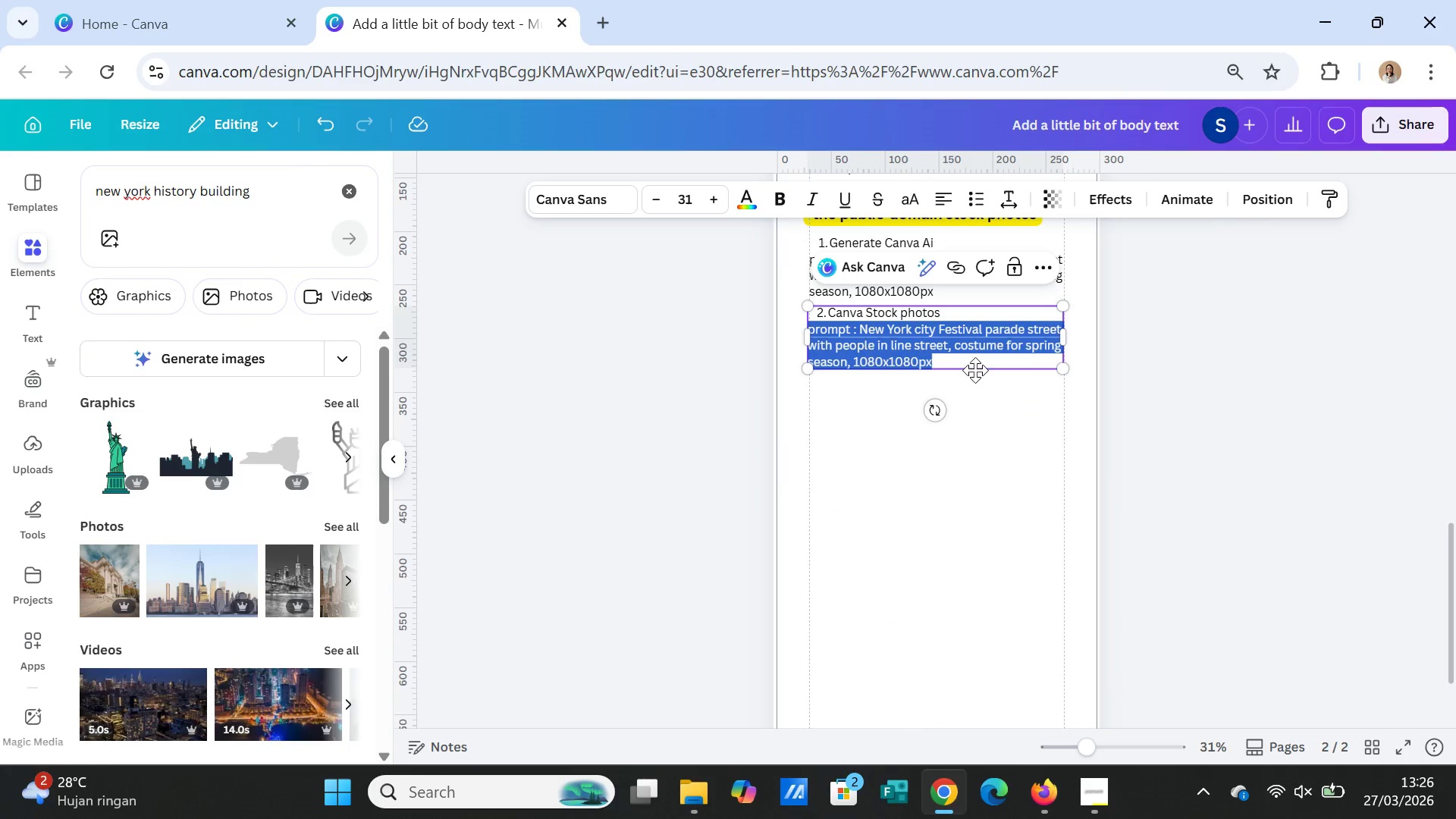 
key(Control+V)
 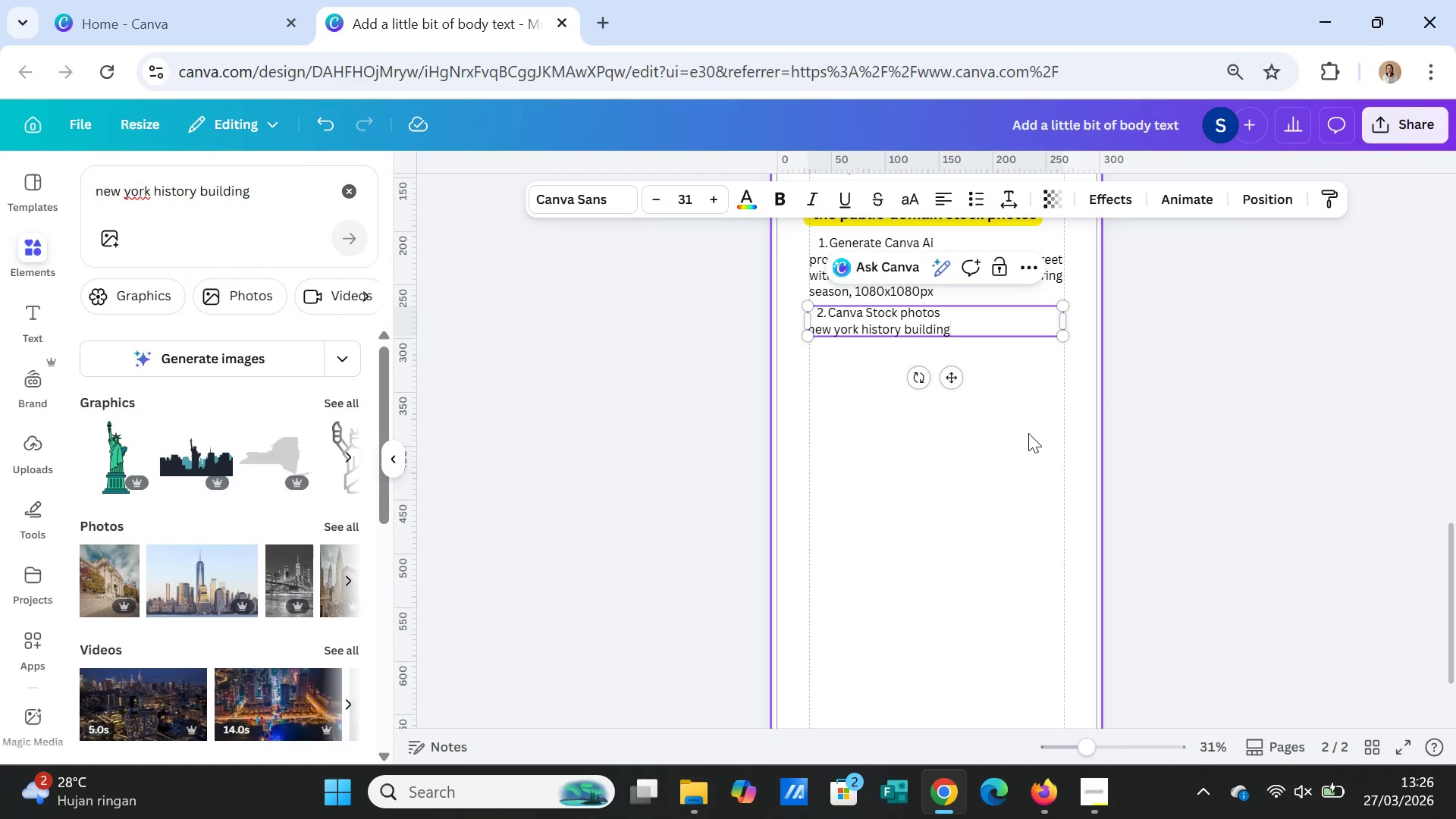 
left_click([1028, 433])
 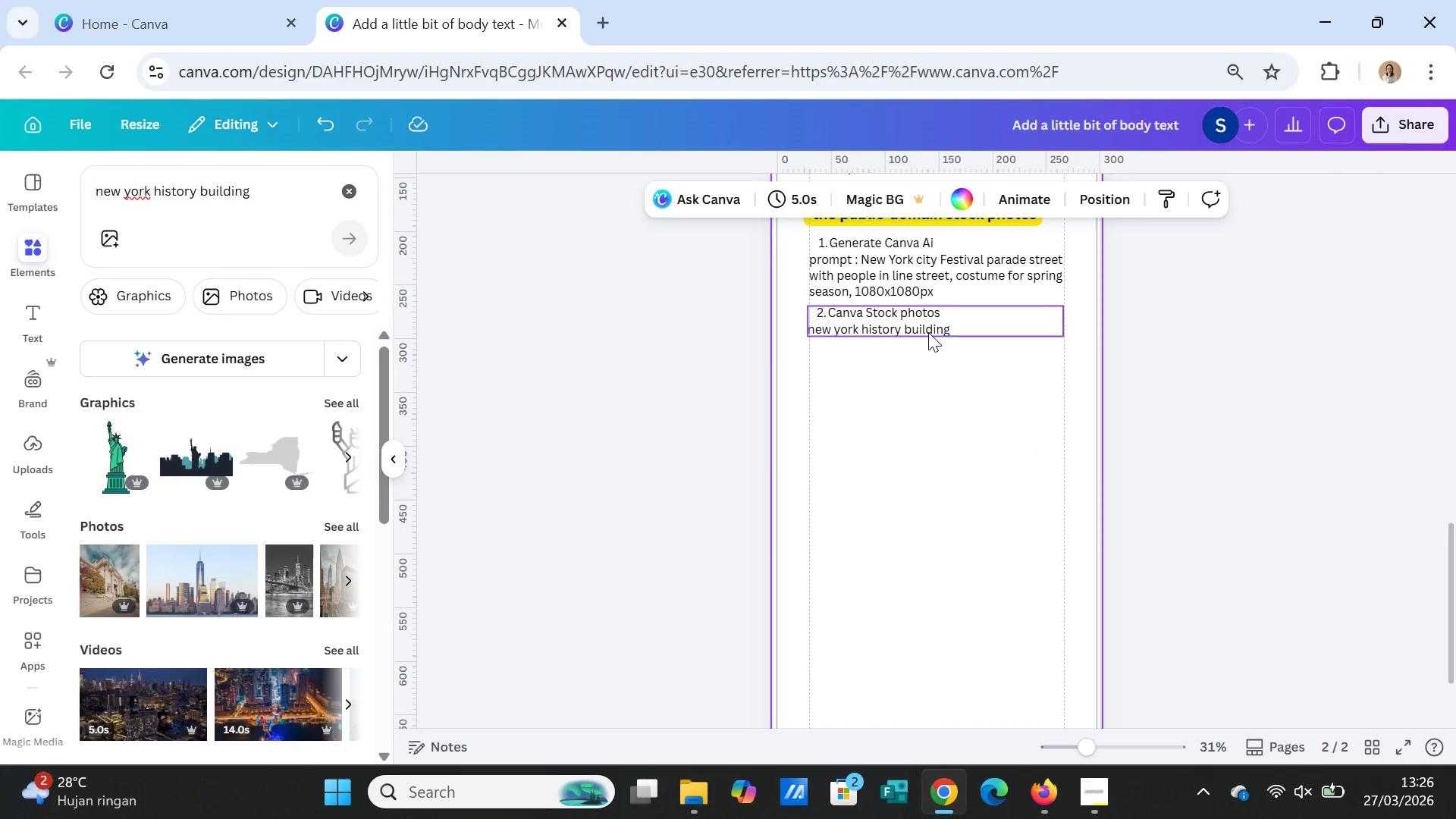 
left_click([928, 332])
 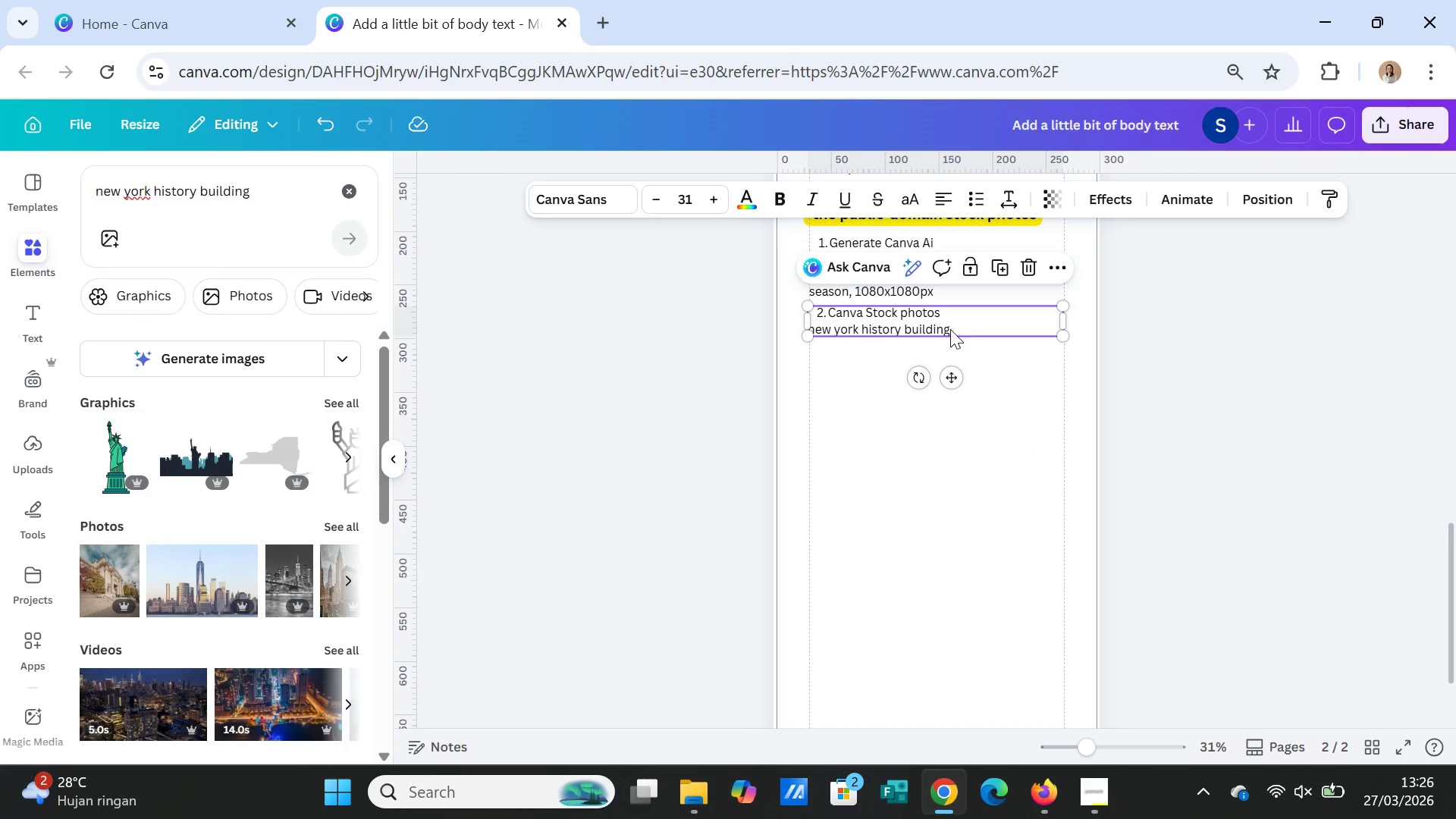 
left_click([950, 329])
 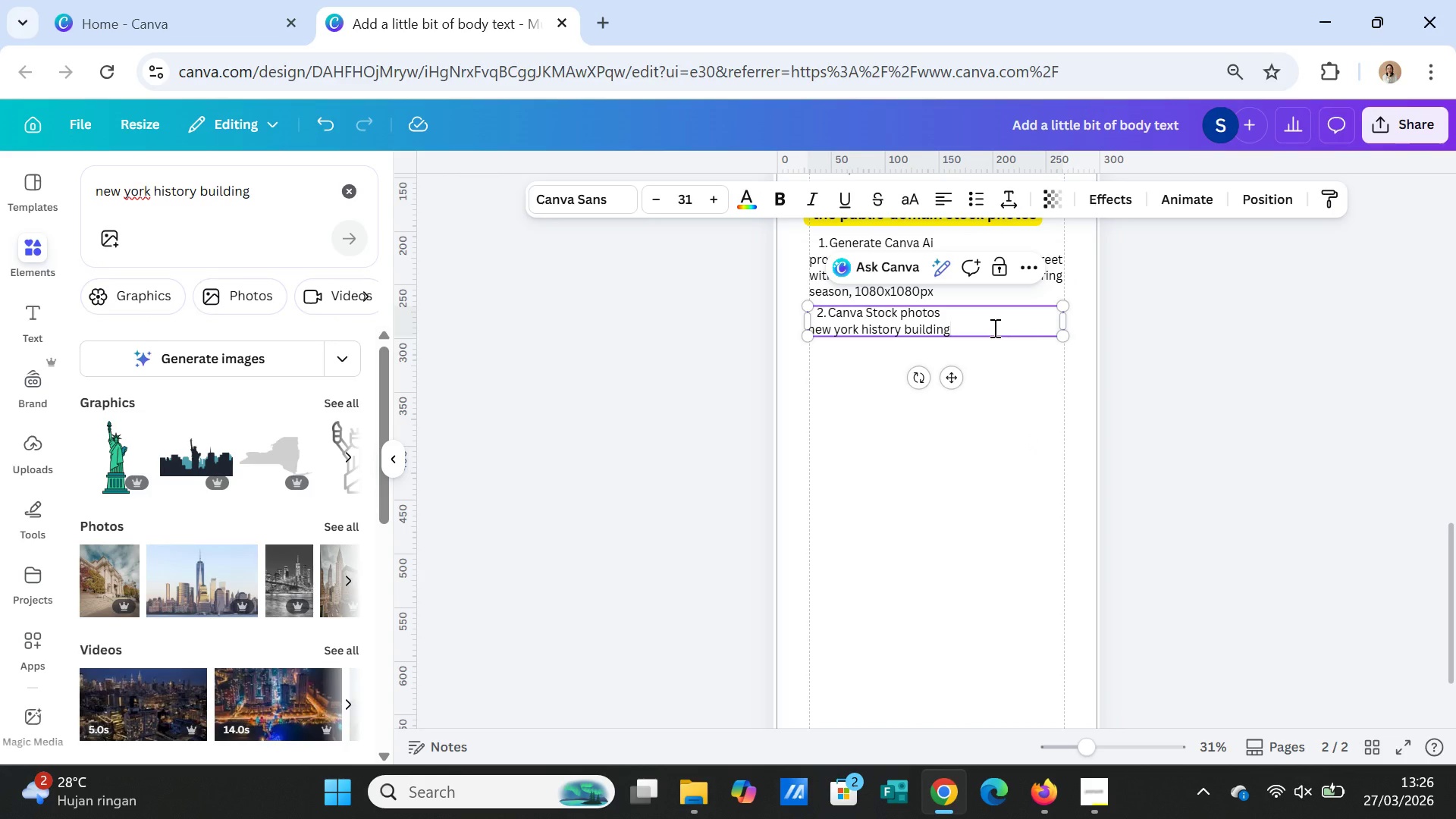 
key(Enter)
 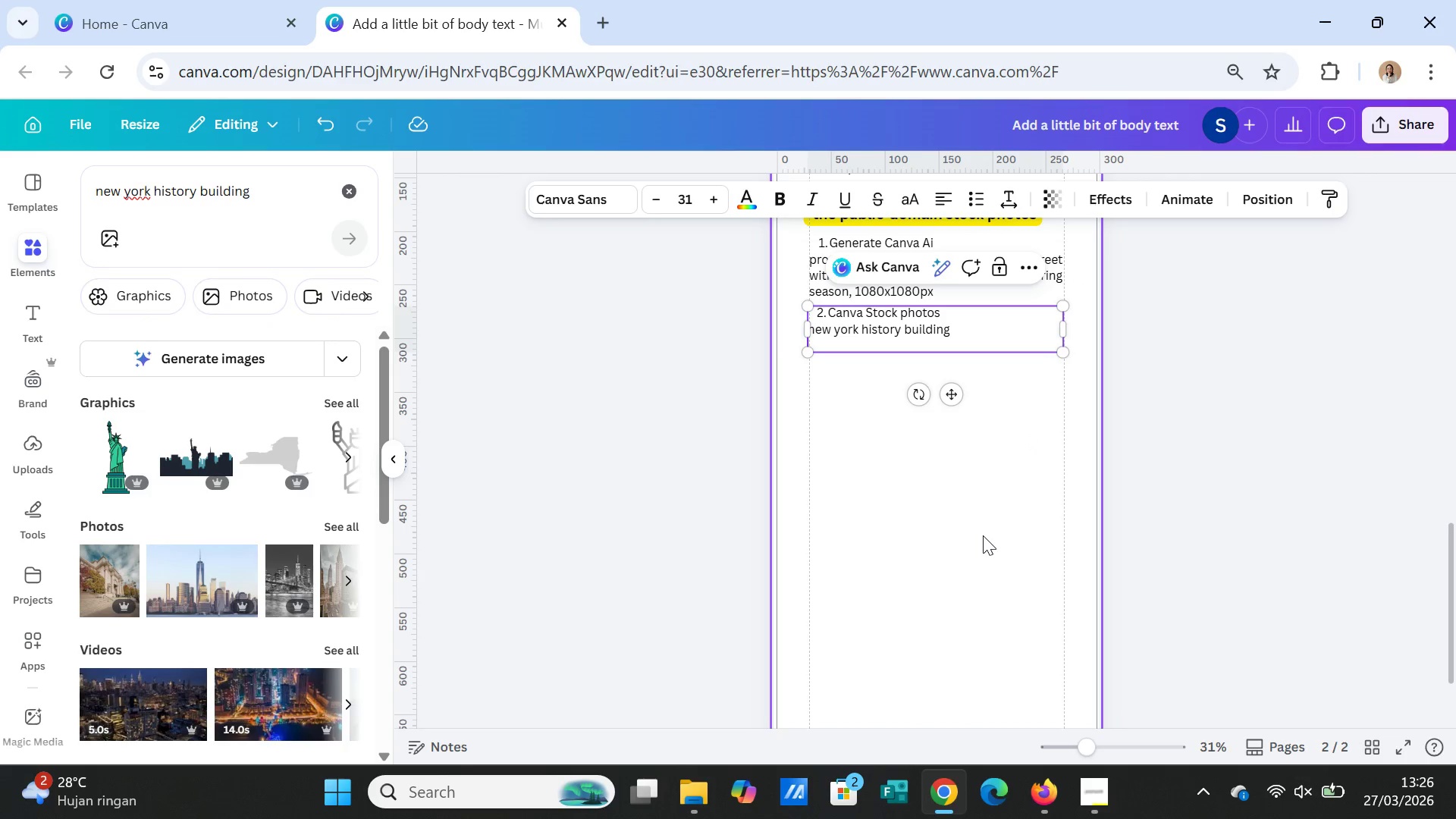 
scroll: coordinate [989, 572], scroll_direction: up, amount: 7.0
 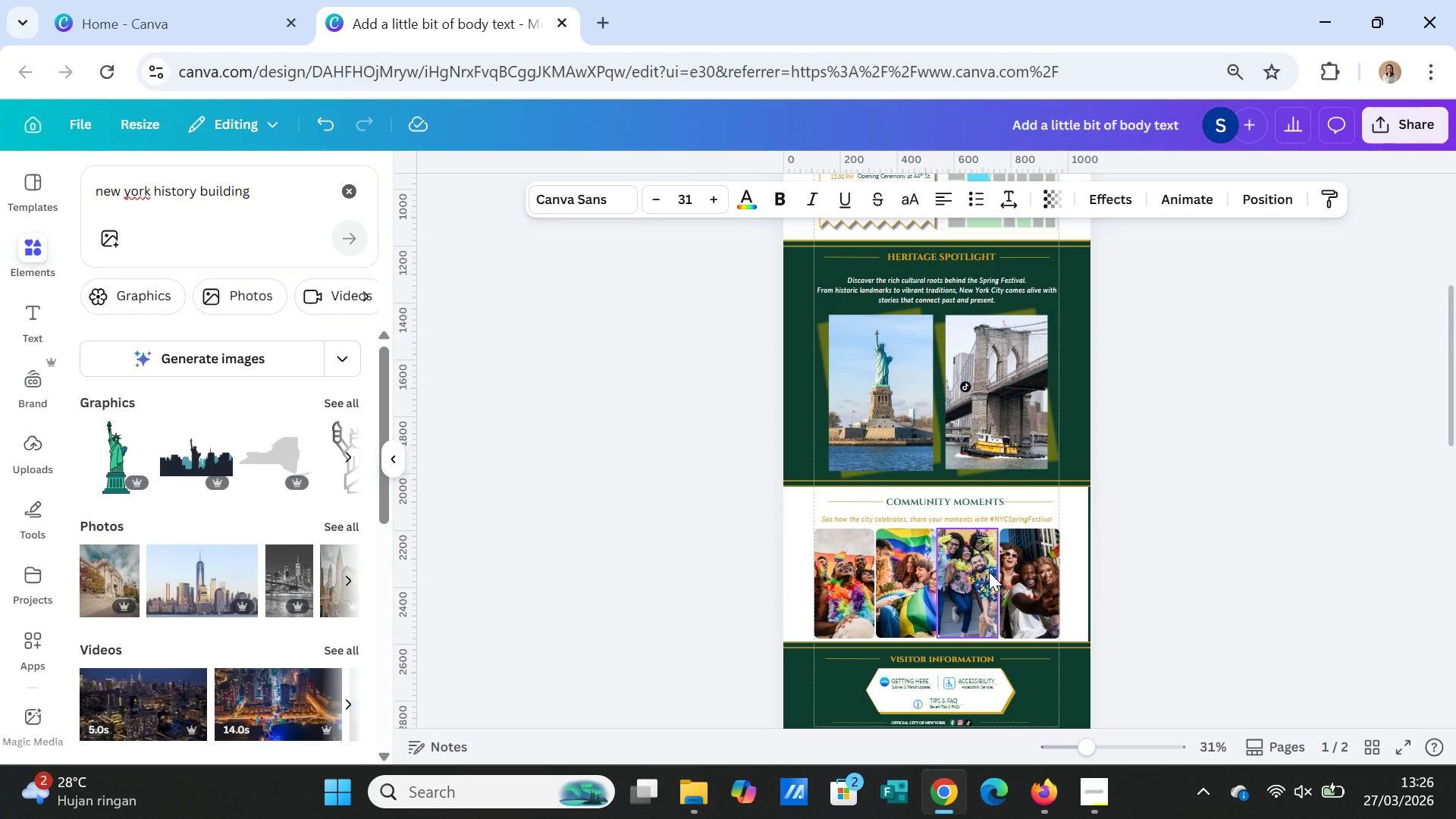 
scroll: coordinate [1150, 576], scroll_direction: down, amount: 4.0
 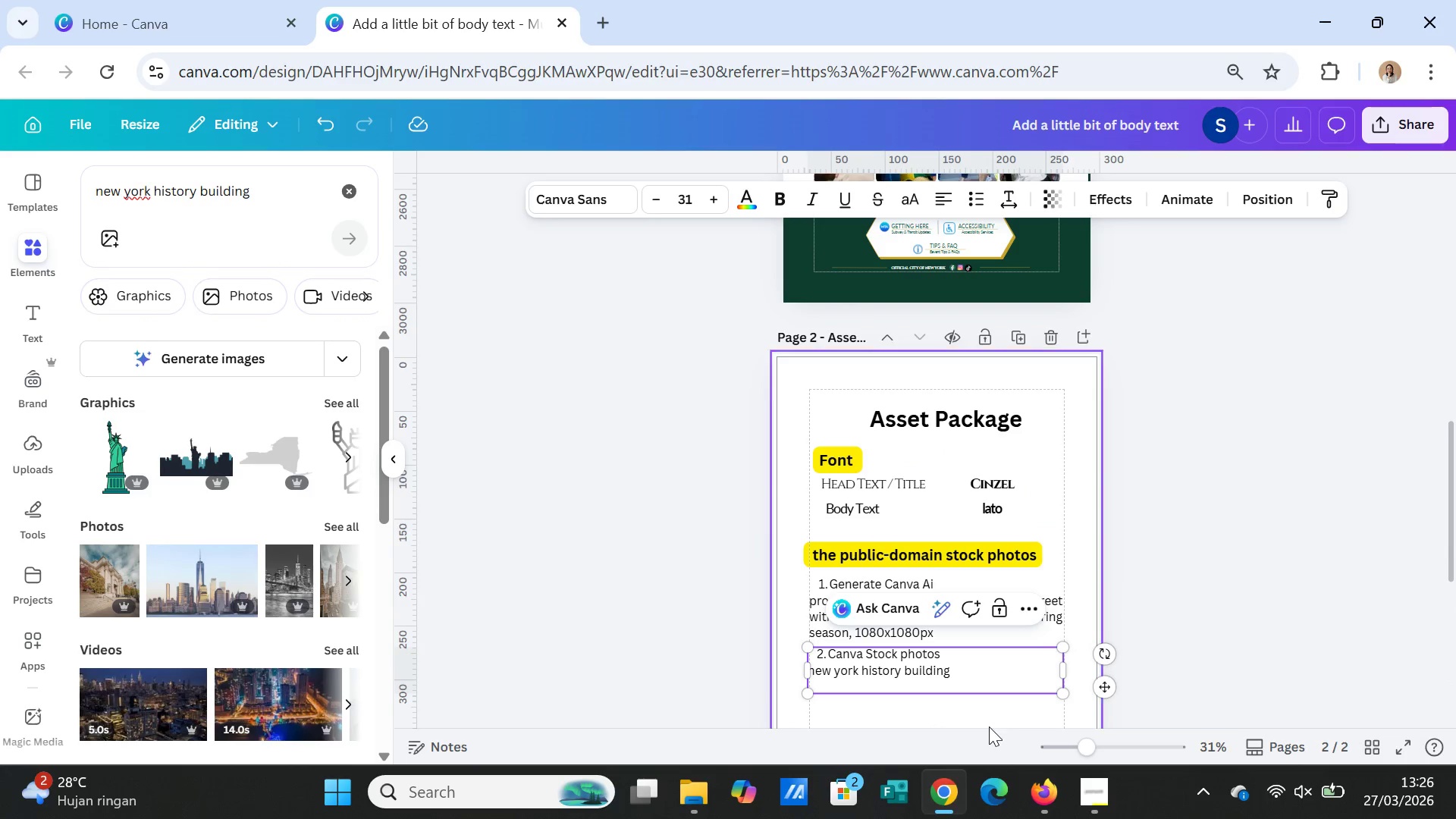 
left_click([989, 726])
 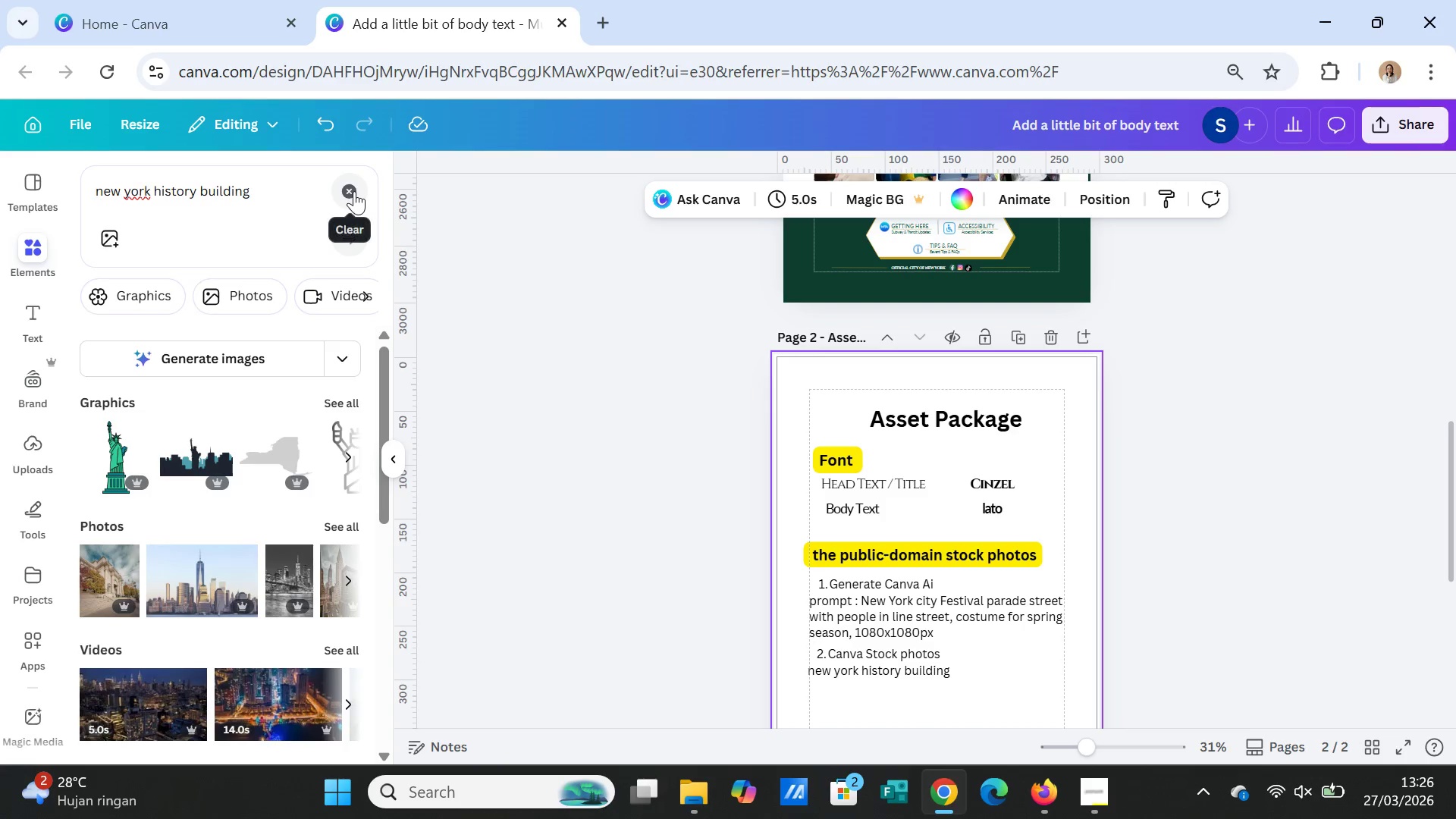 
double_click([236, 187])
 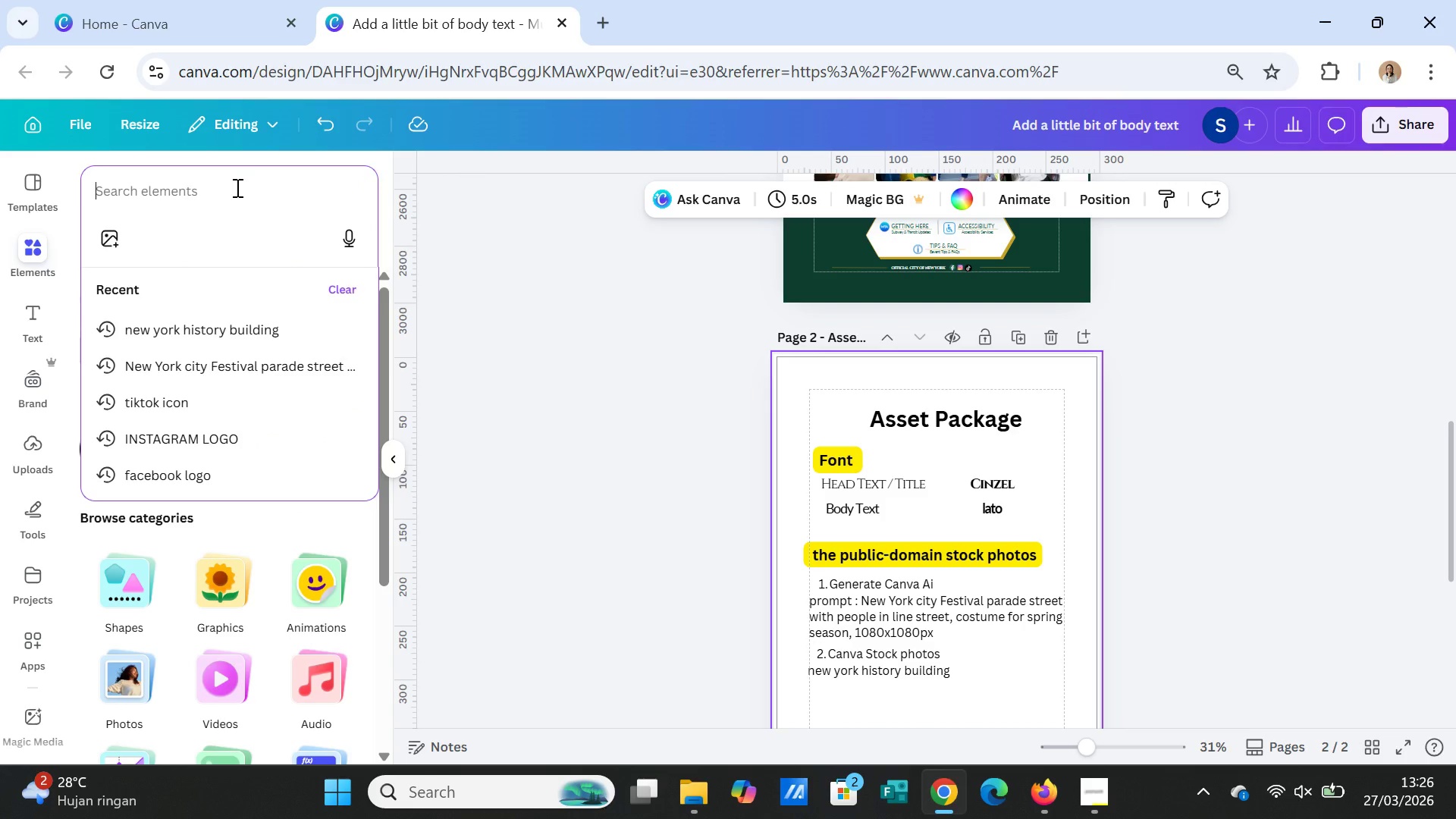 
key(R)
 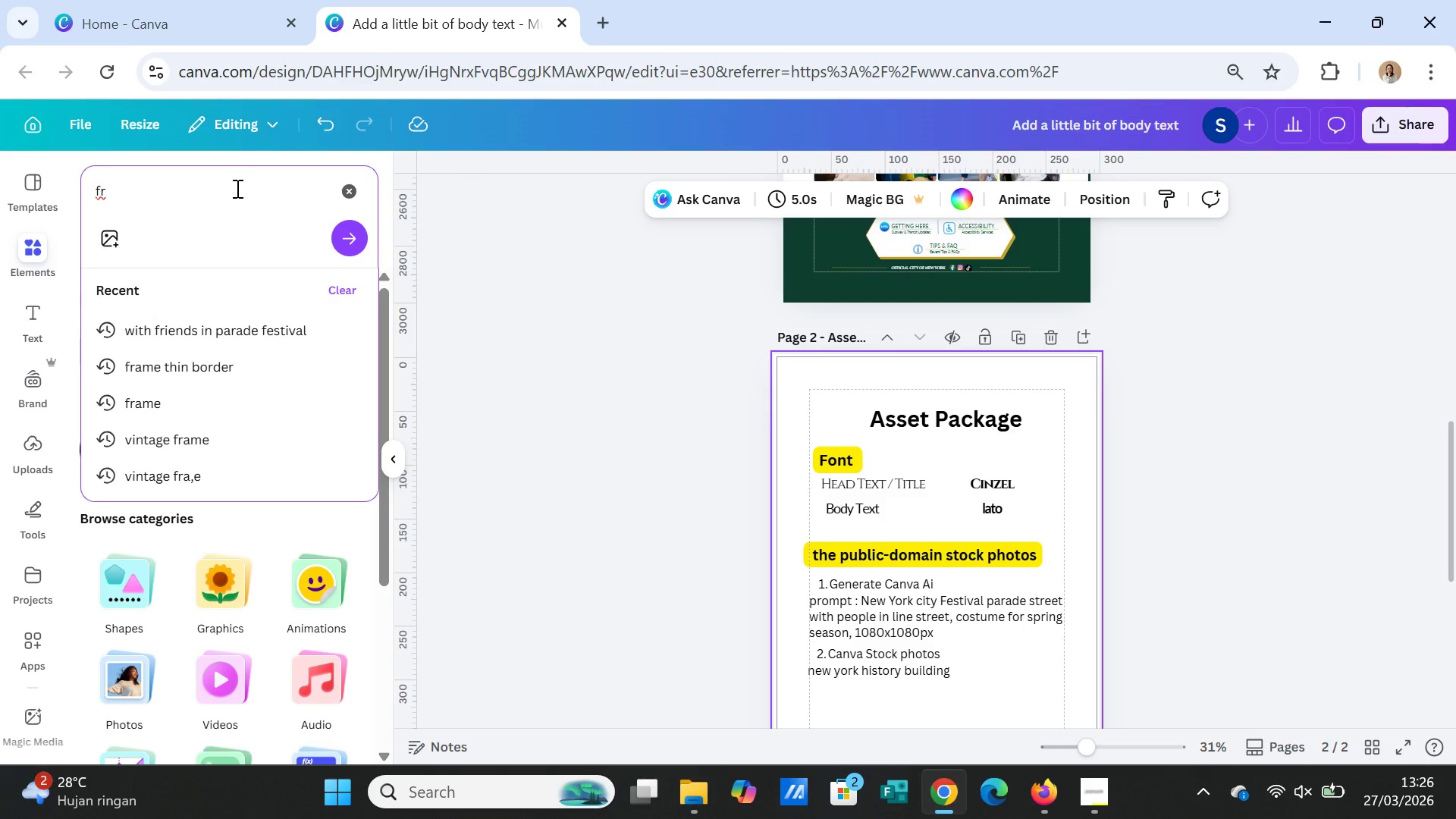 
left_click([240, 324])
 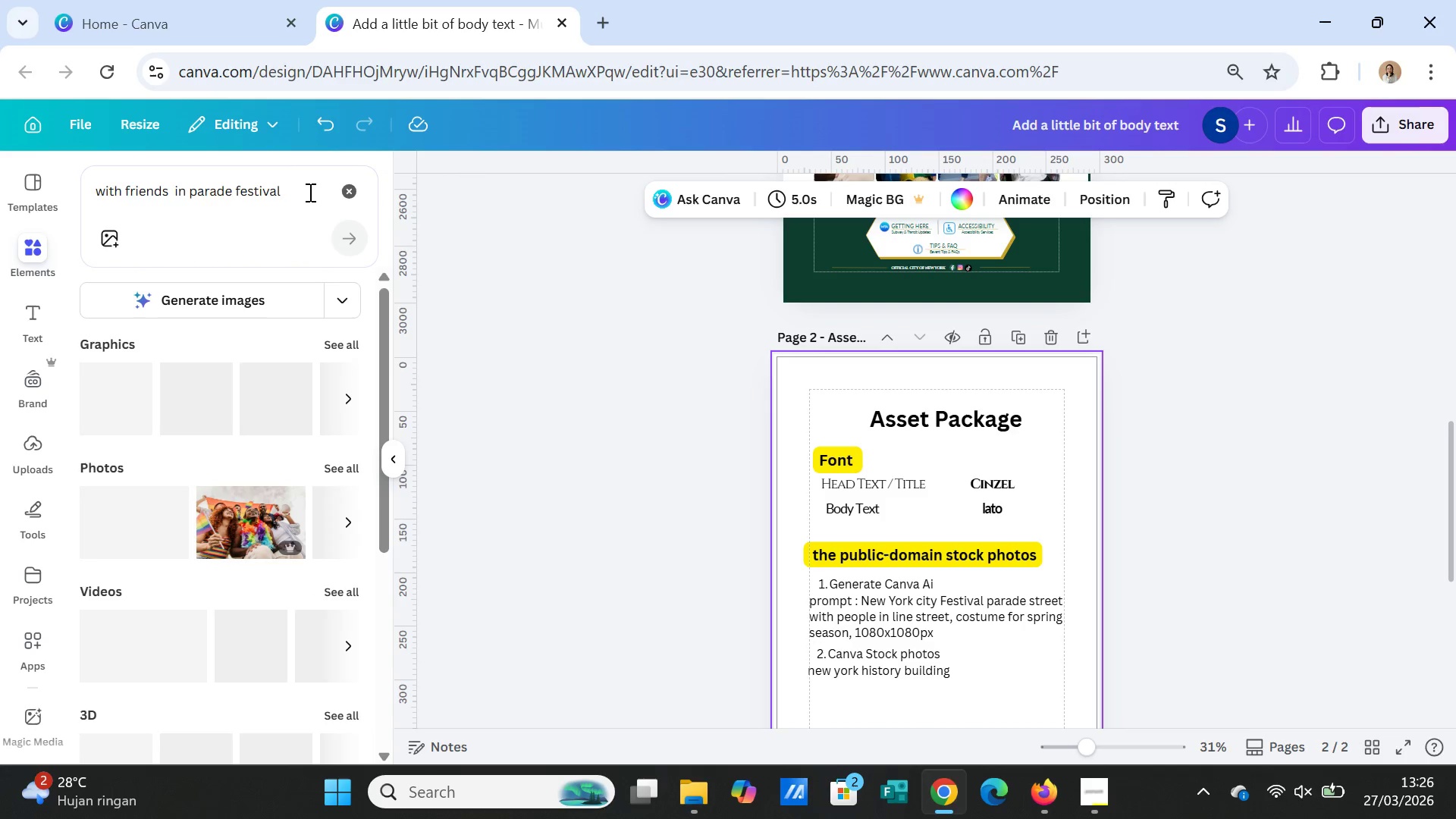 
left_click_drag(start_coordinate=[309, 192], to_coordinate=[96, 184])
 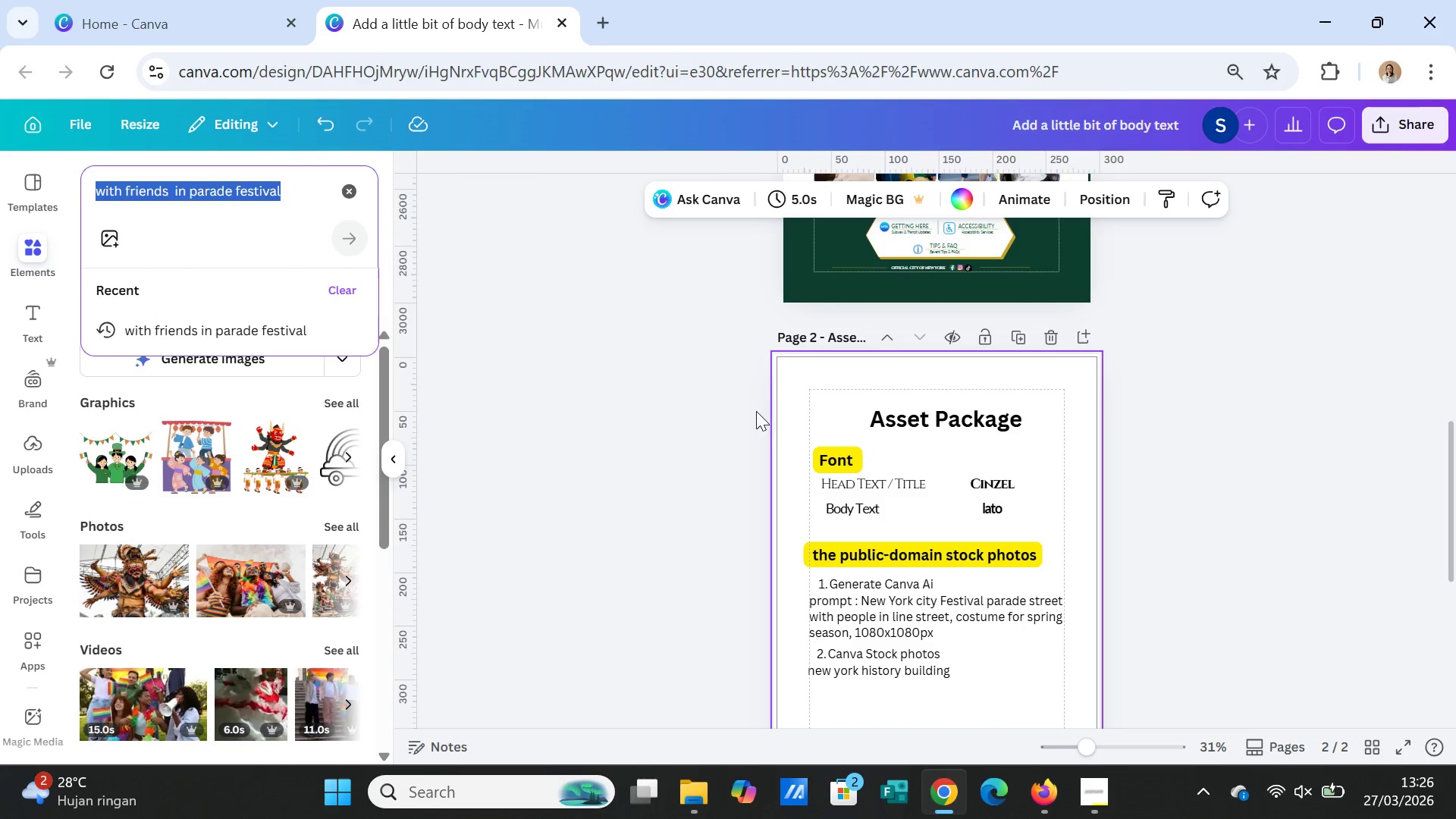 
key(Control+C)
 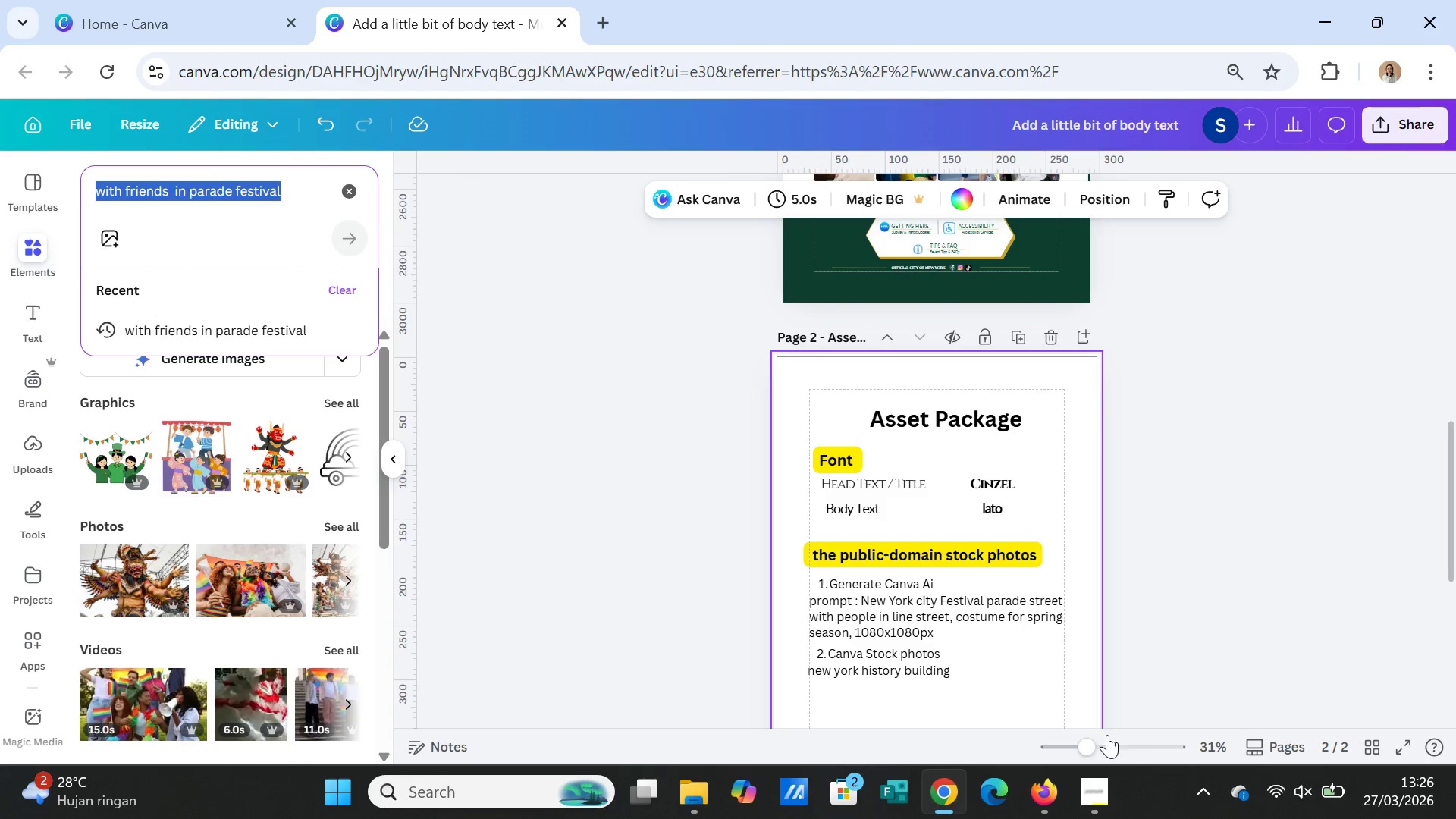 
scroll: coordinate [1121, 730], scroll_direction: down, amount: 1.0
 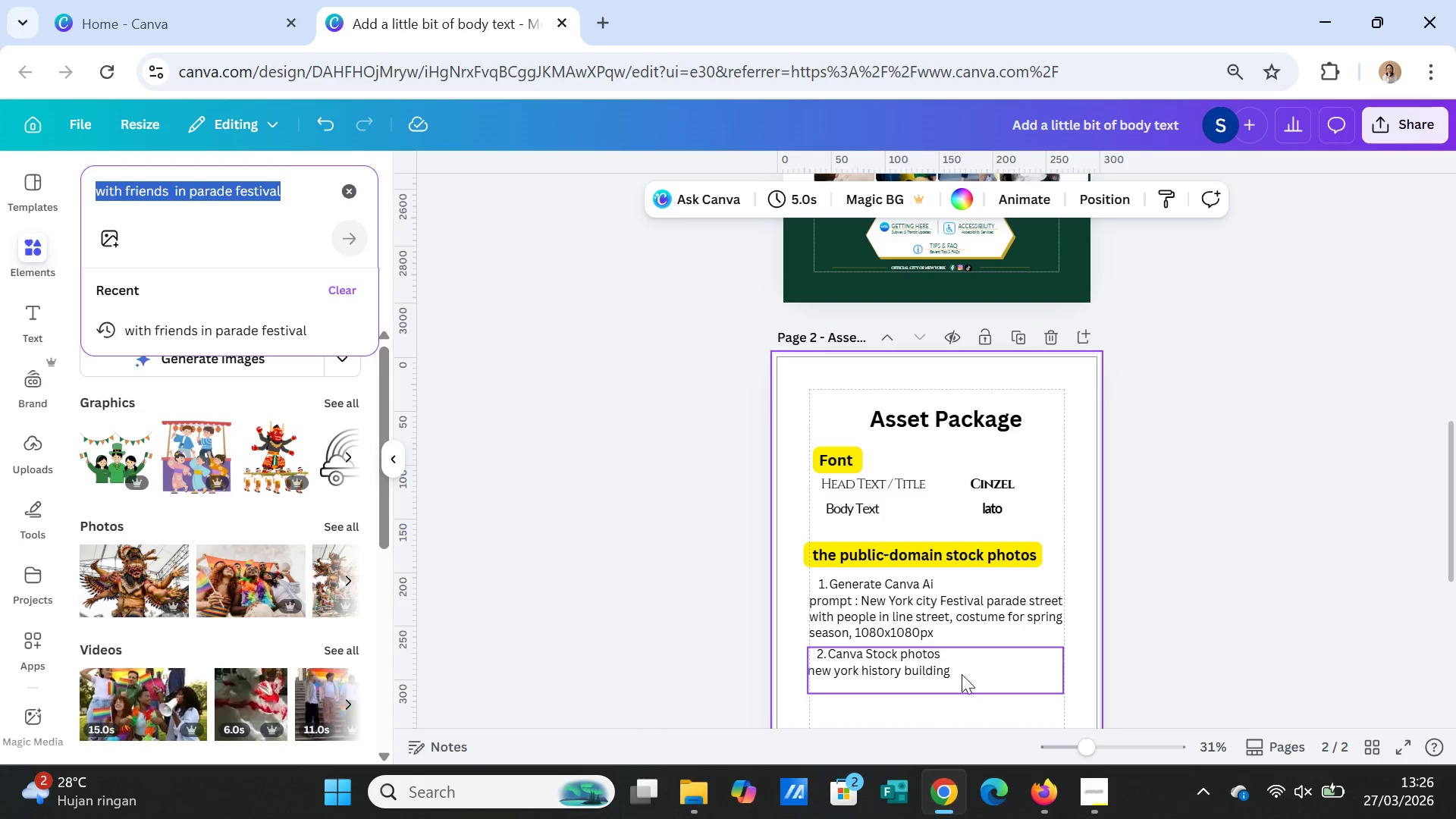 
left_click([962, 674])
 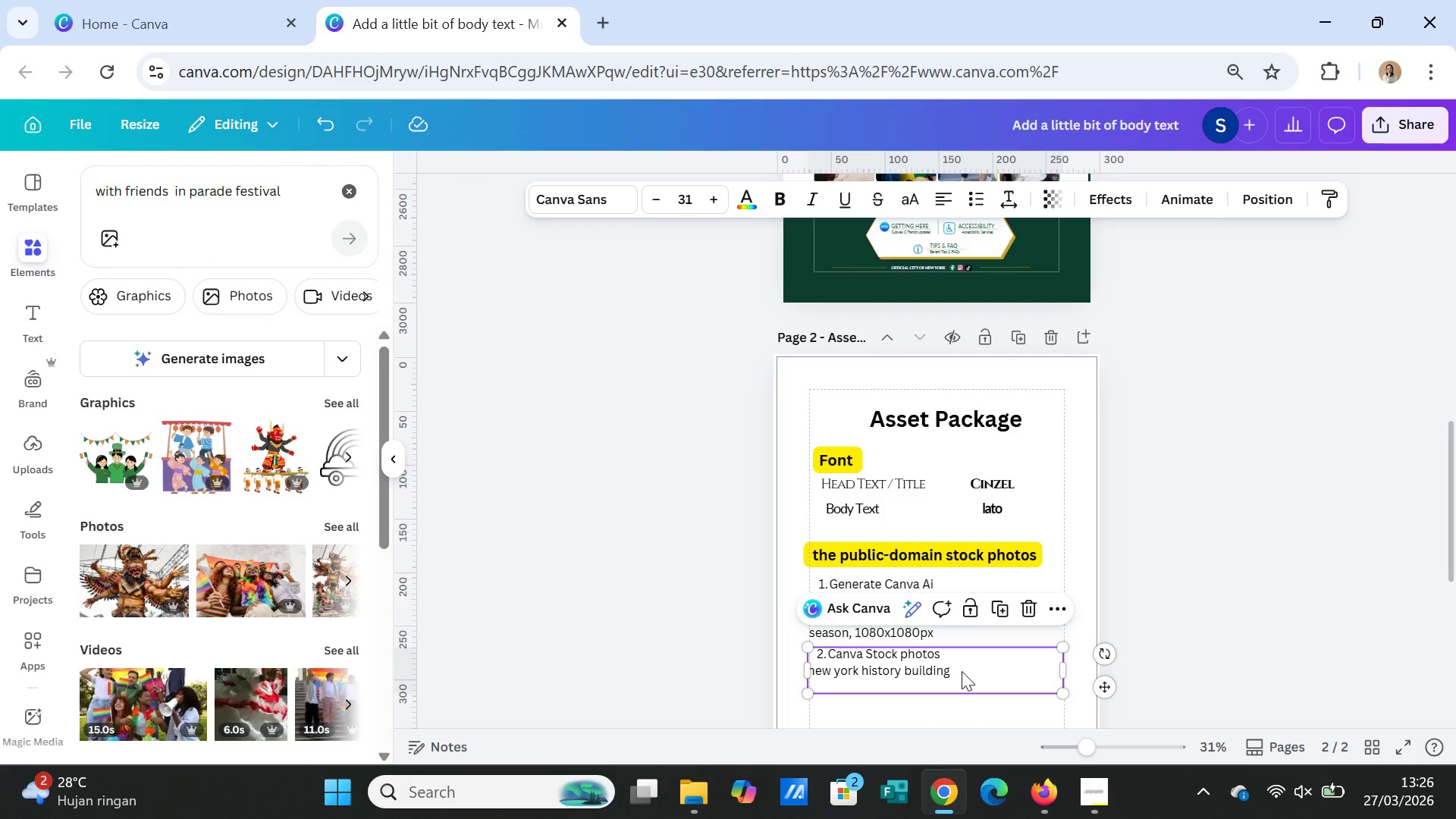 
left_click([962, 671])
 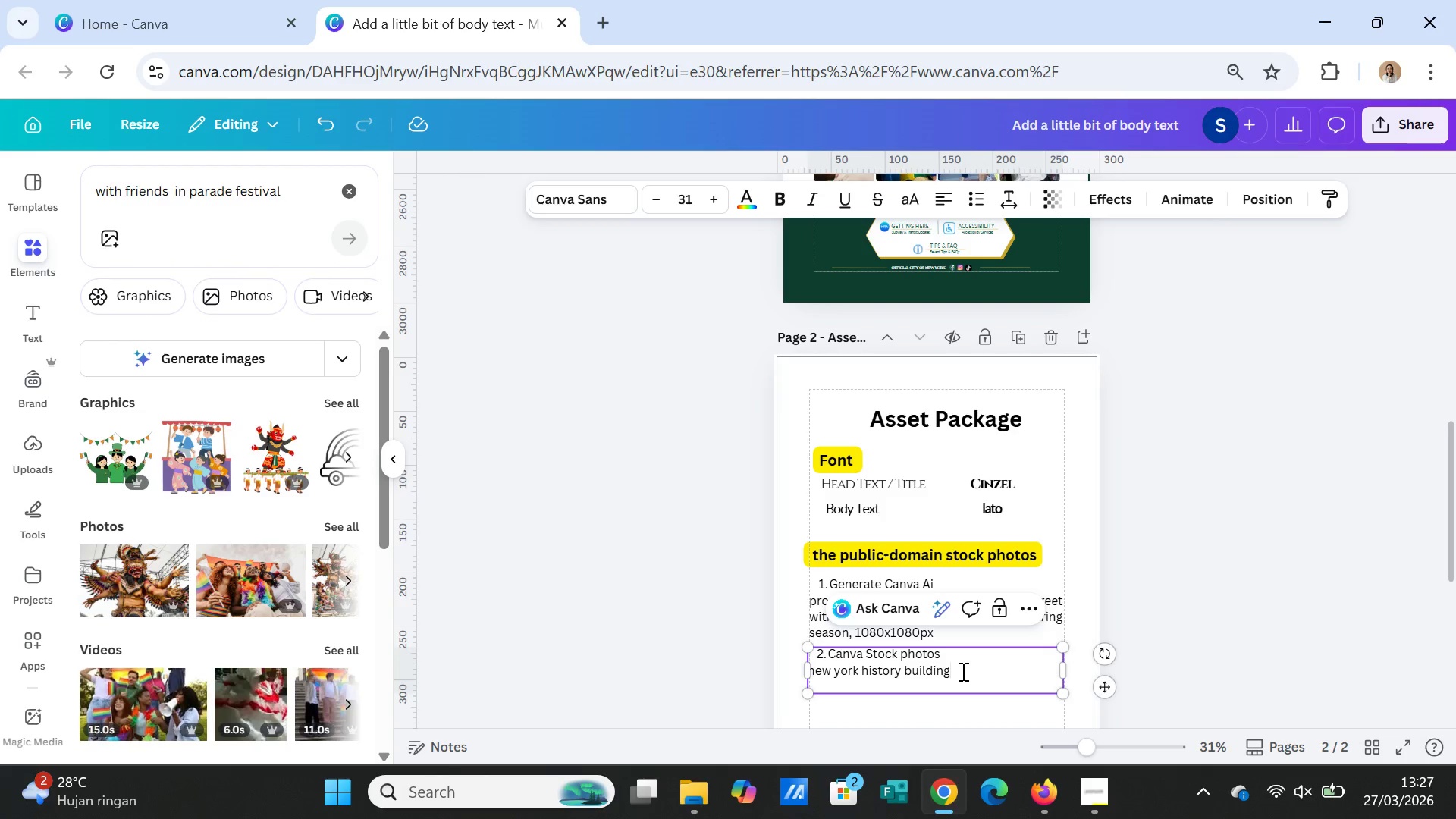 
key(Enter)
 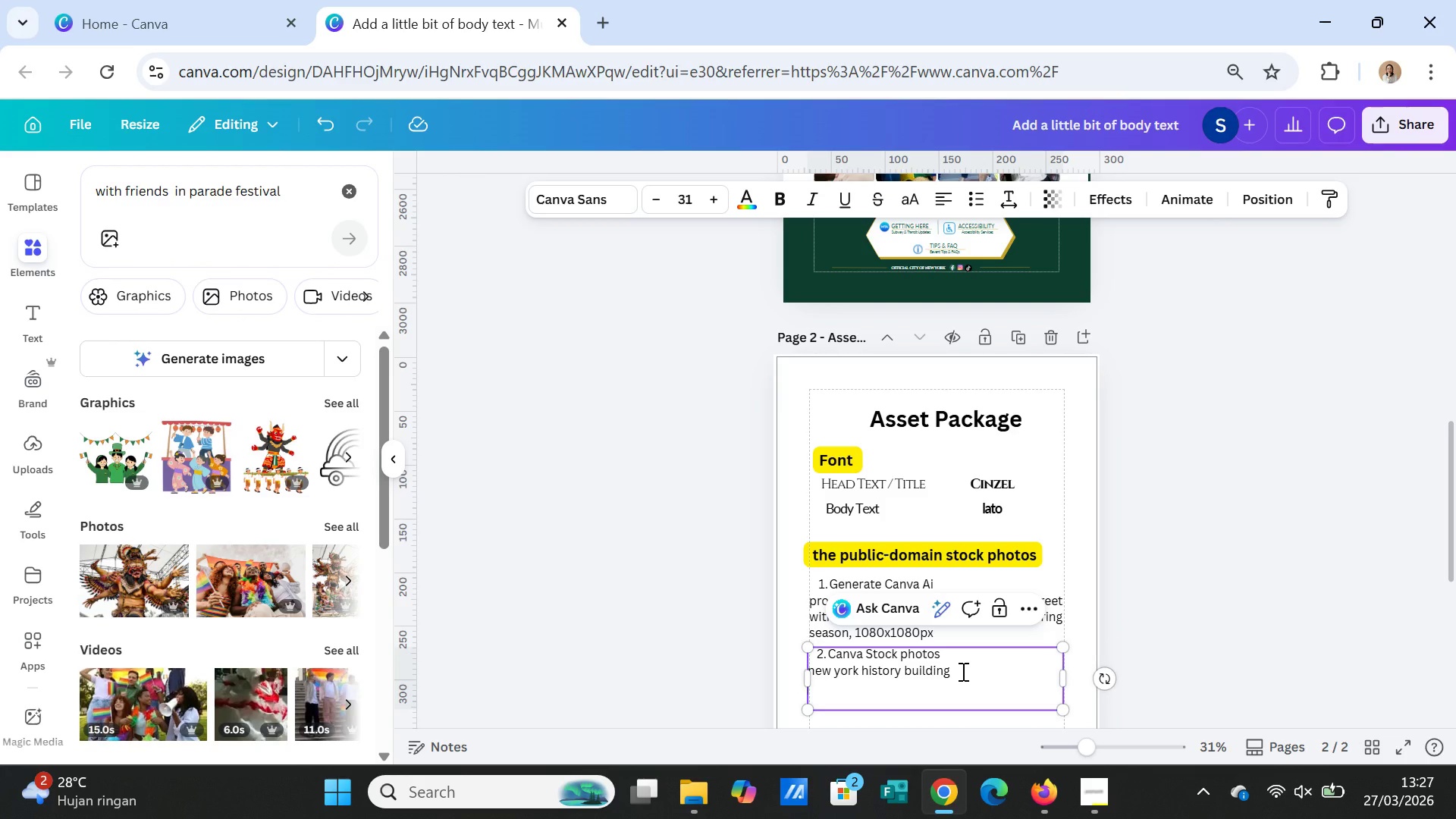 
key(Control+ControlLeft)
 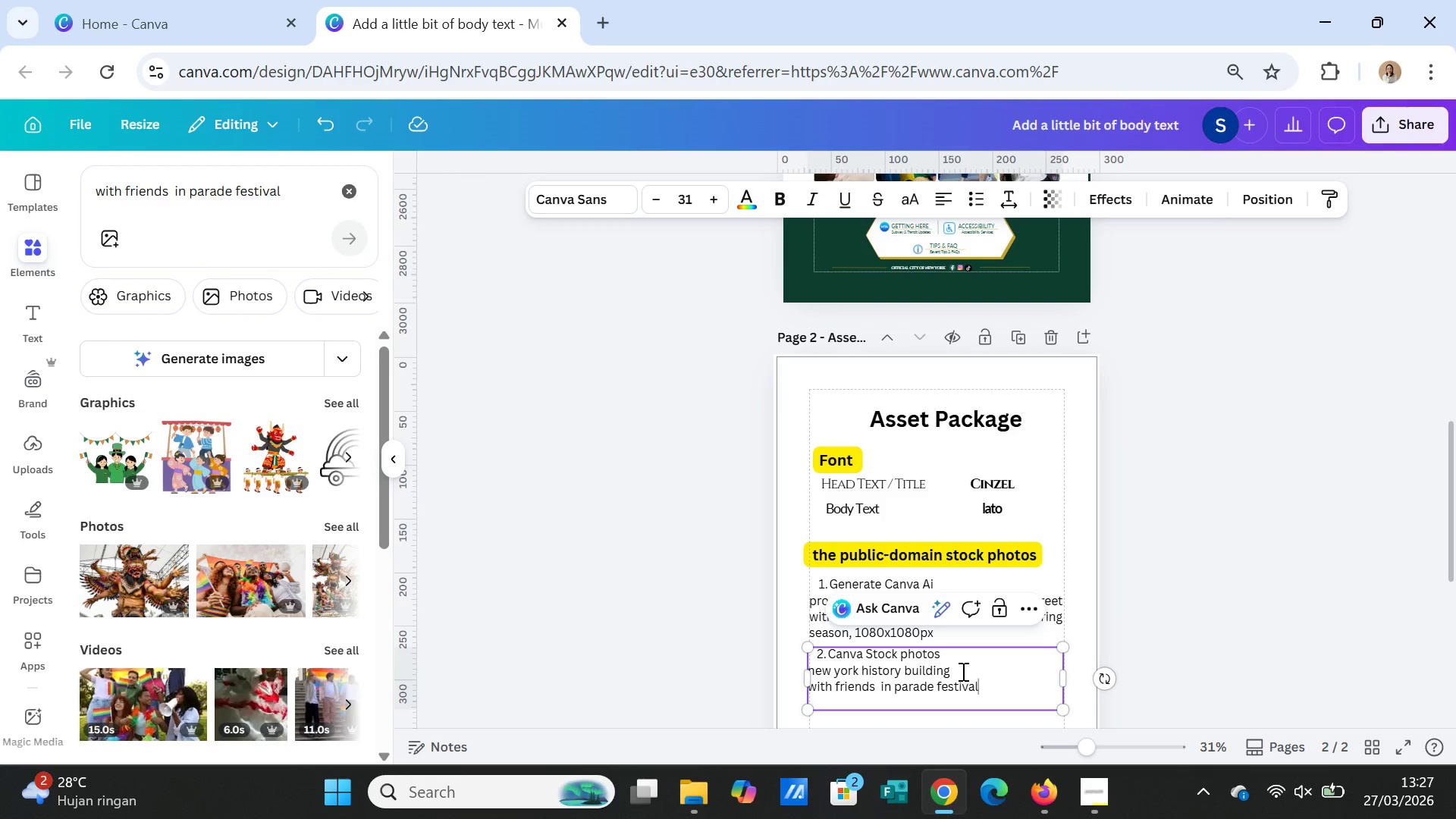 
key(Control+V)
 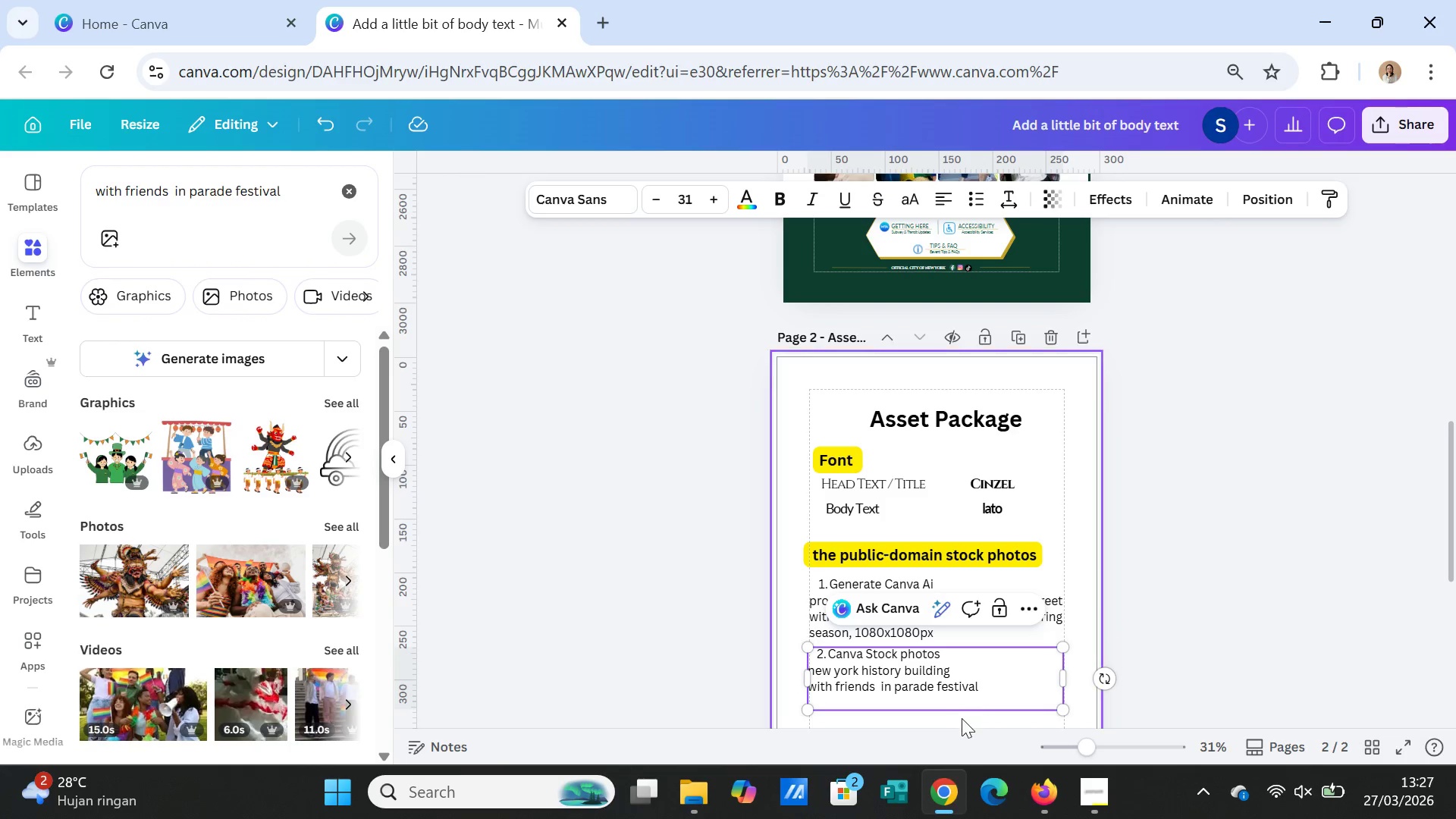 
left_click([962, 718])
 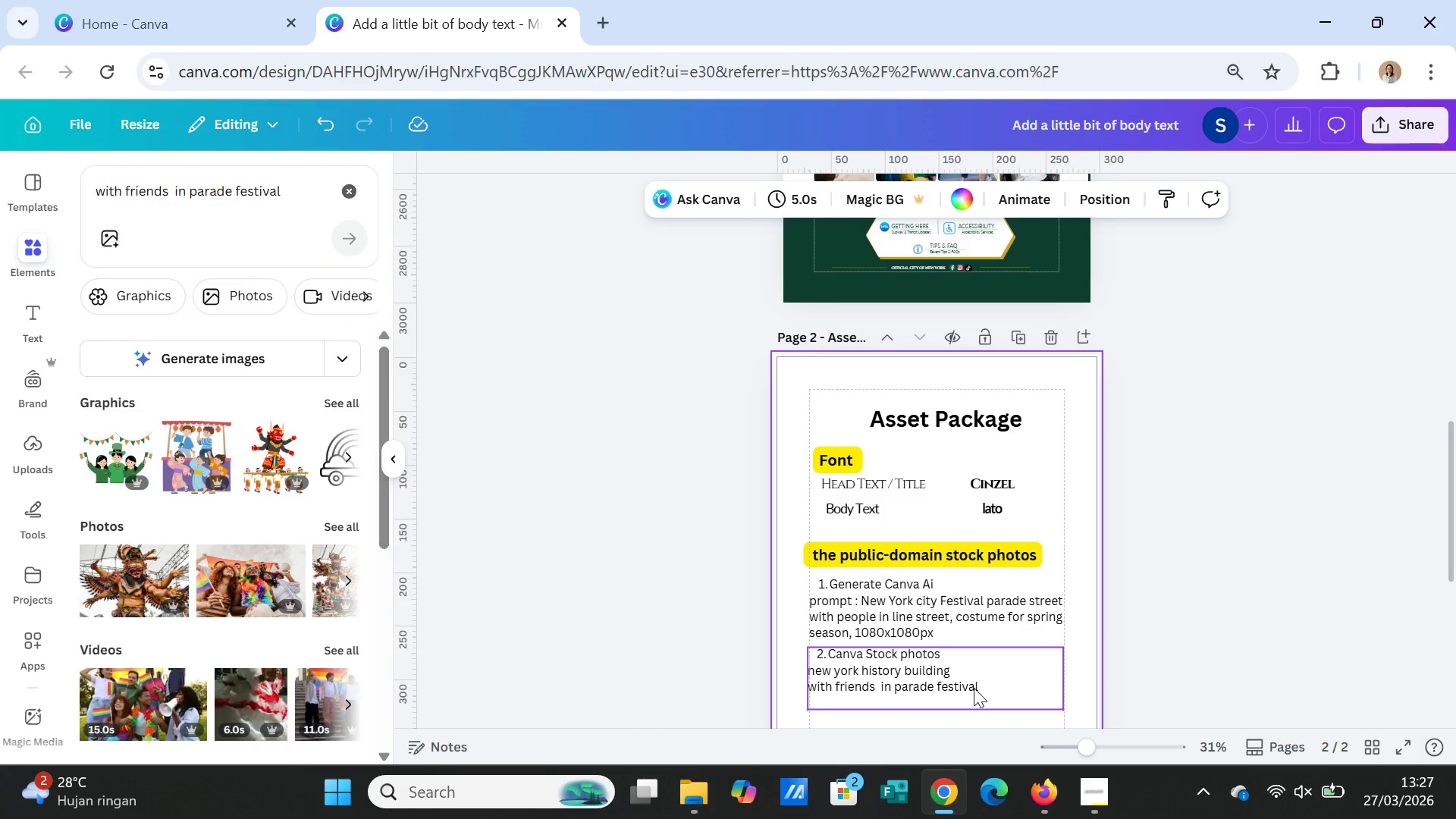 
left_click([974, 688])
 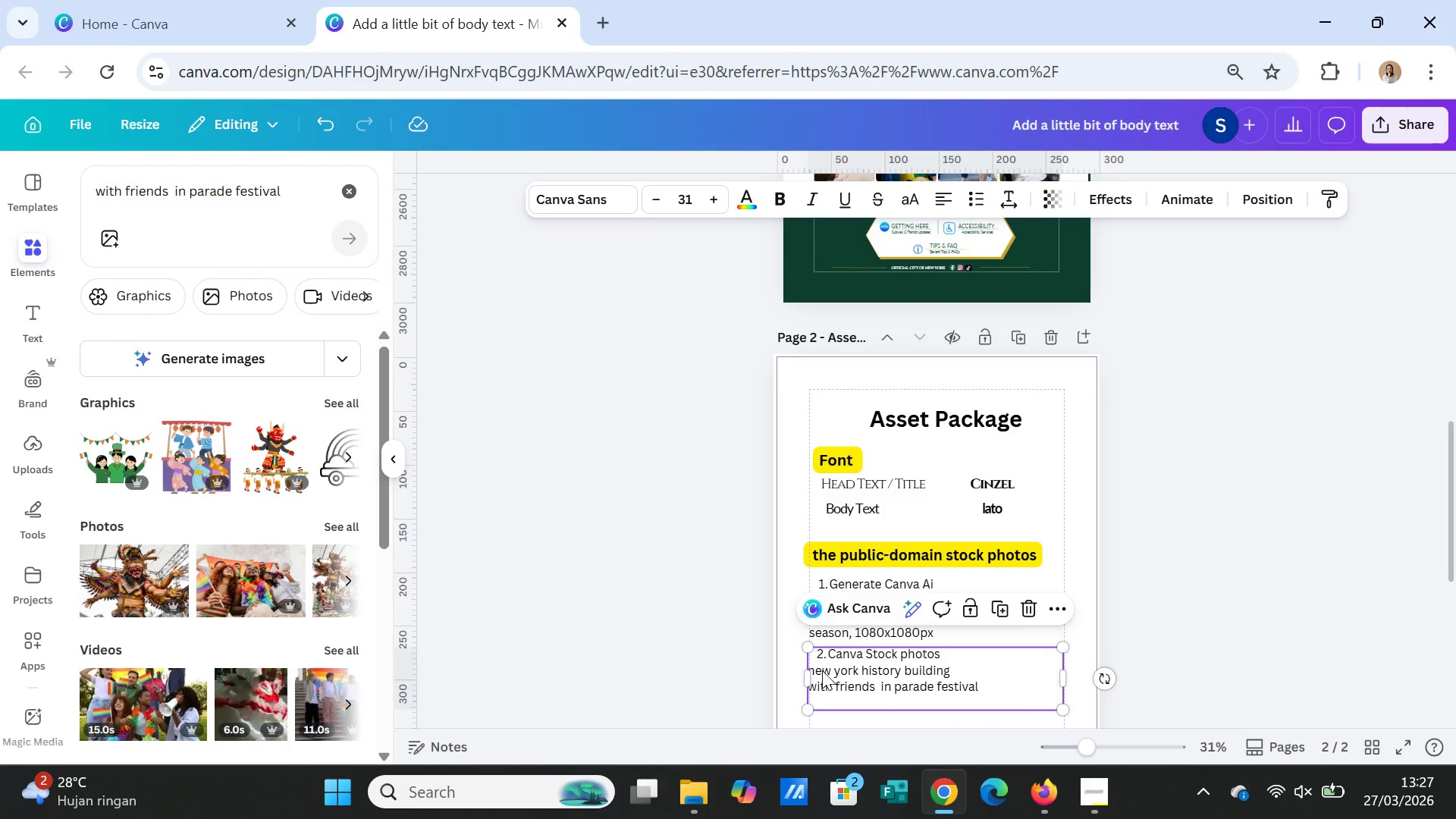 
left_click([822, 670])
 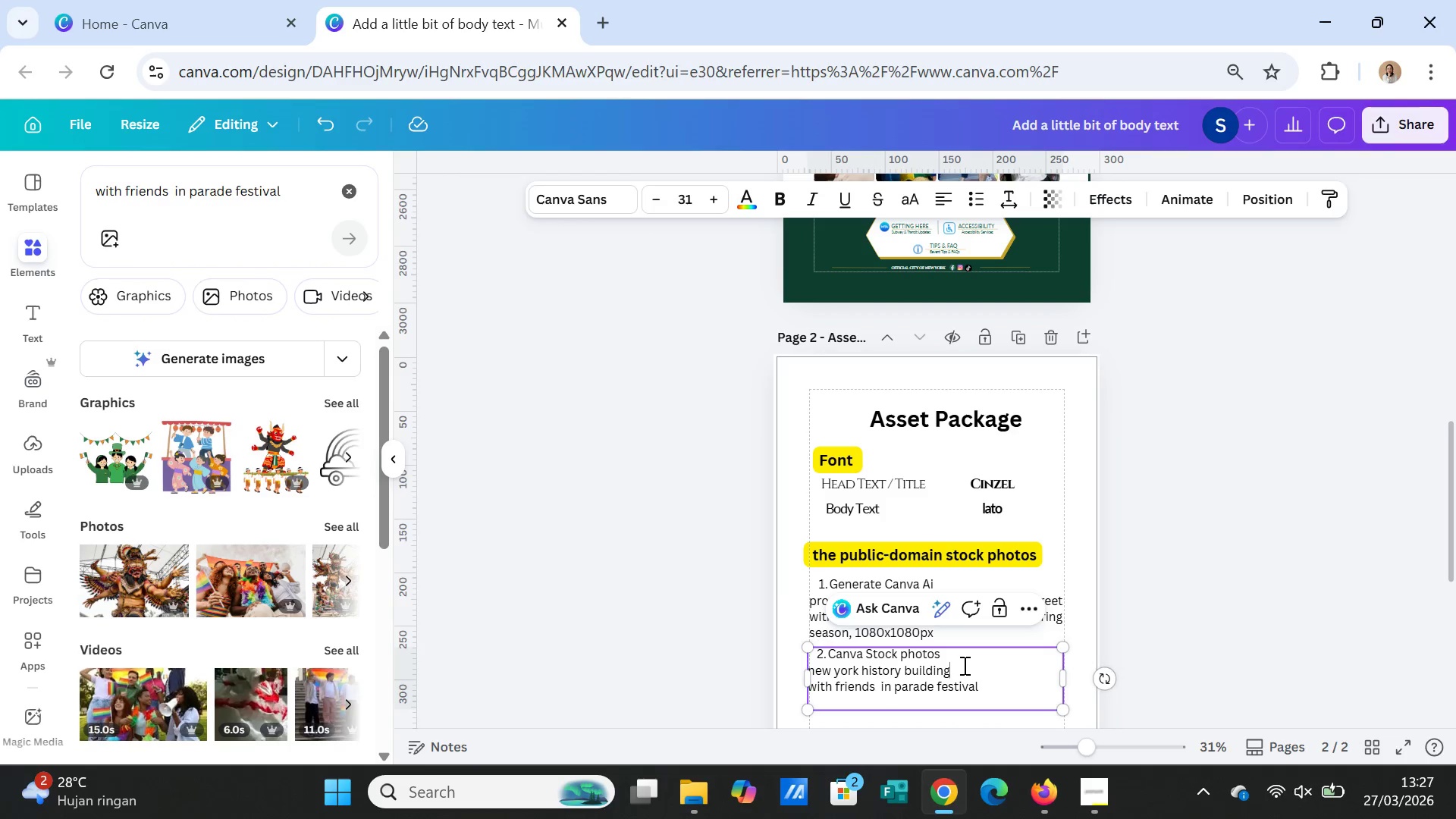 
left_click([963, 665])
 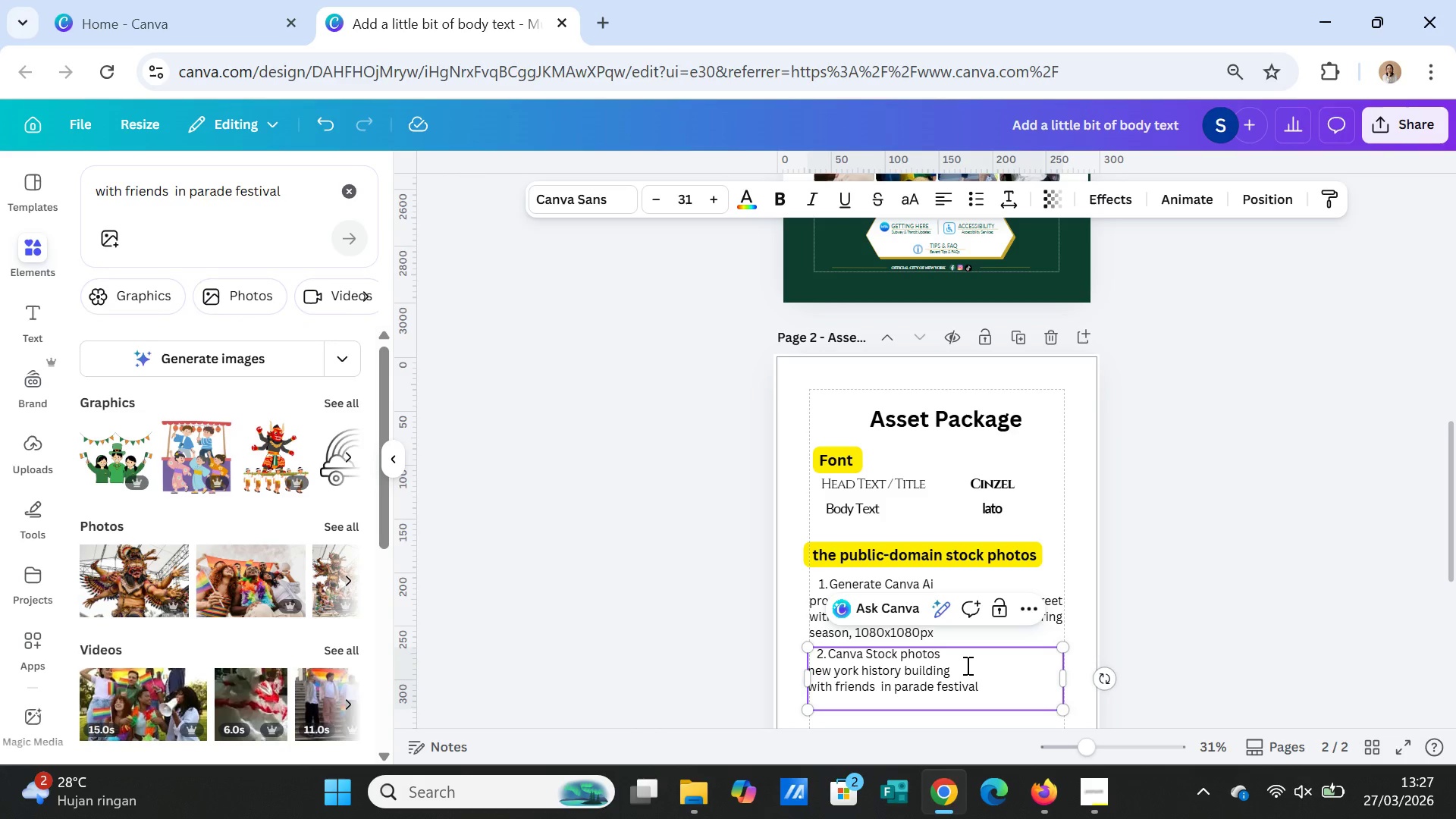 
key(Space)
 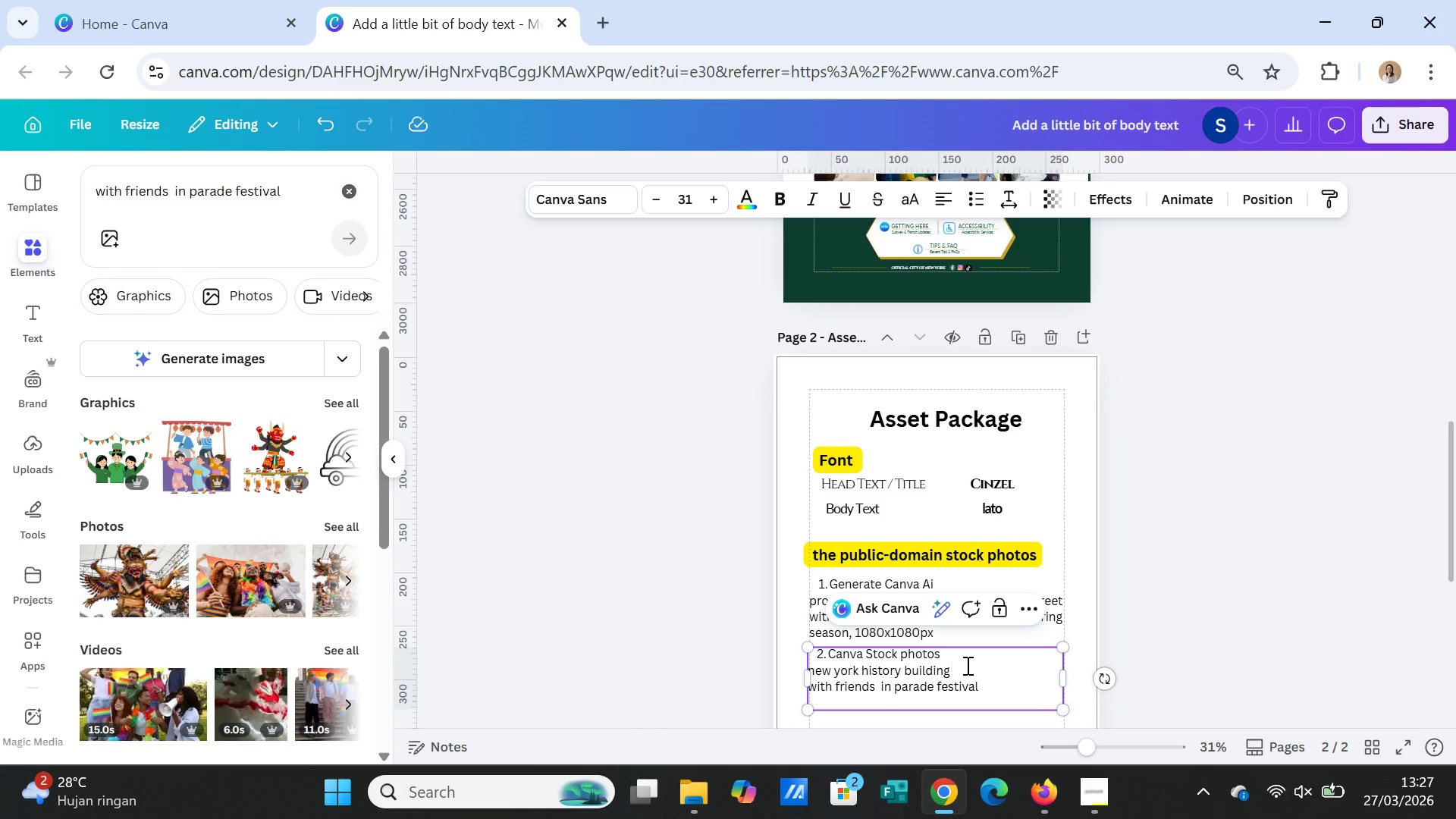 
key(Shift+9)
 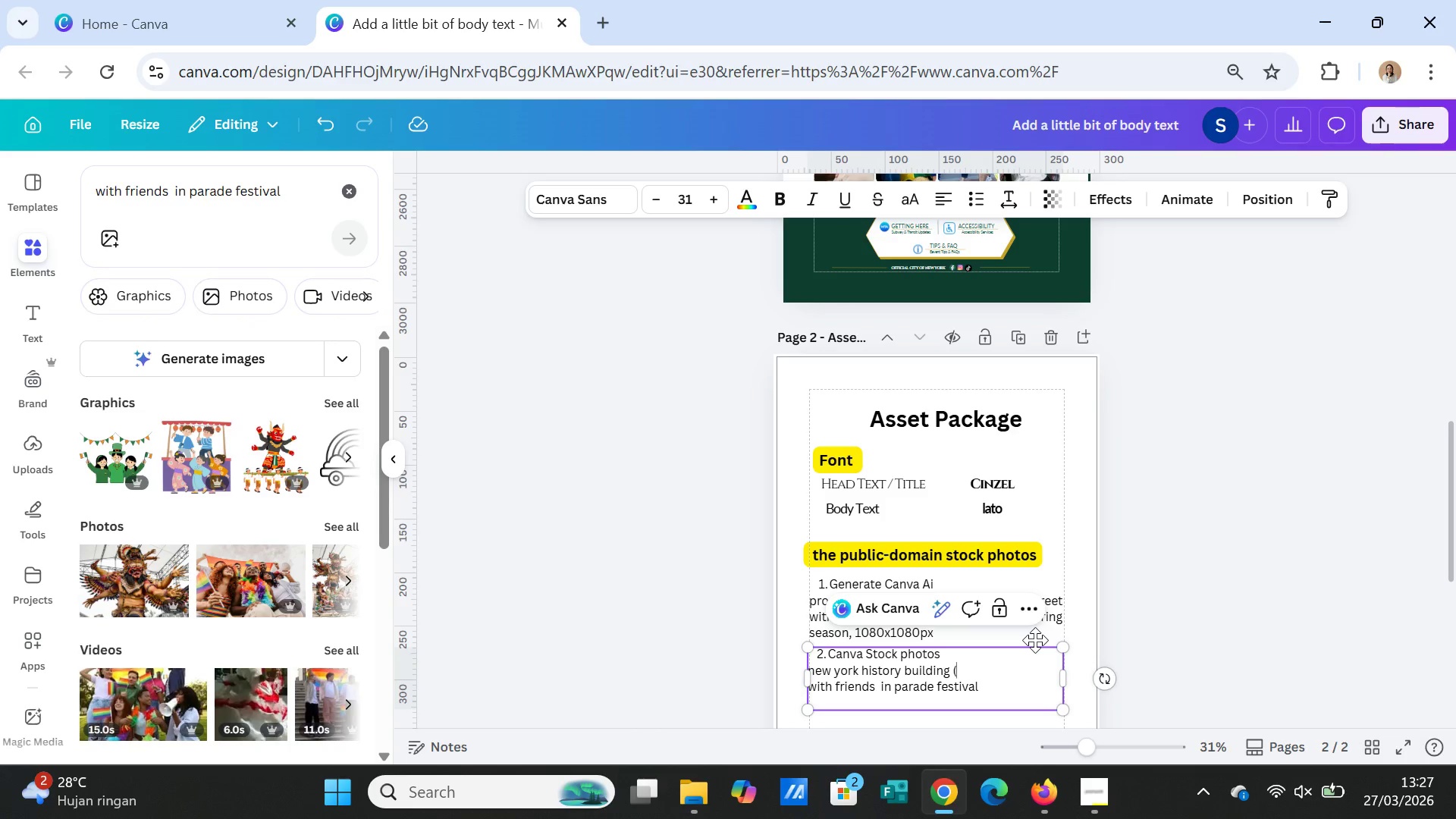 
scroll: coordinate [1035, 640], scroll_direction: up, amount: 4.0
 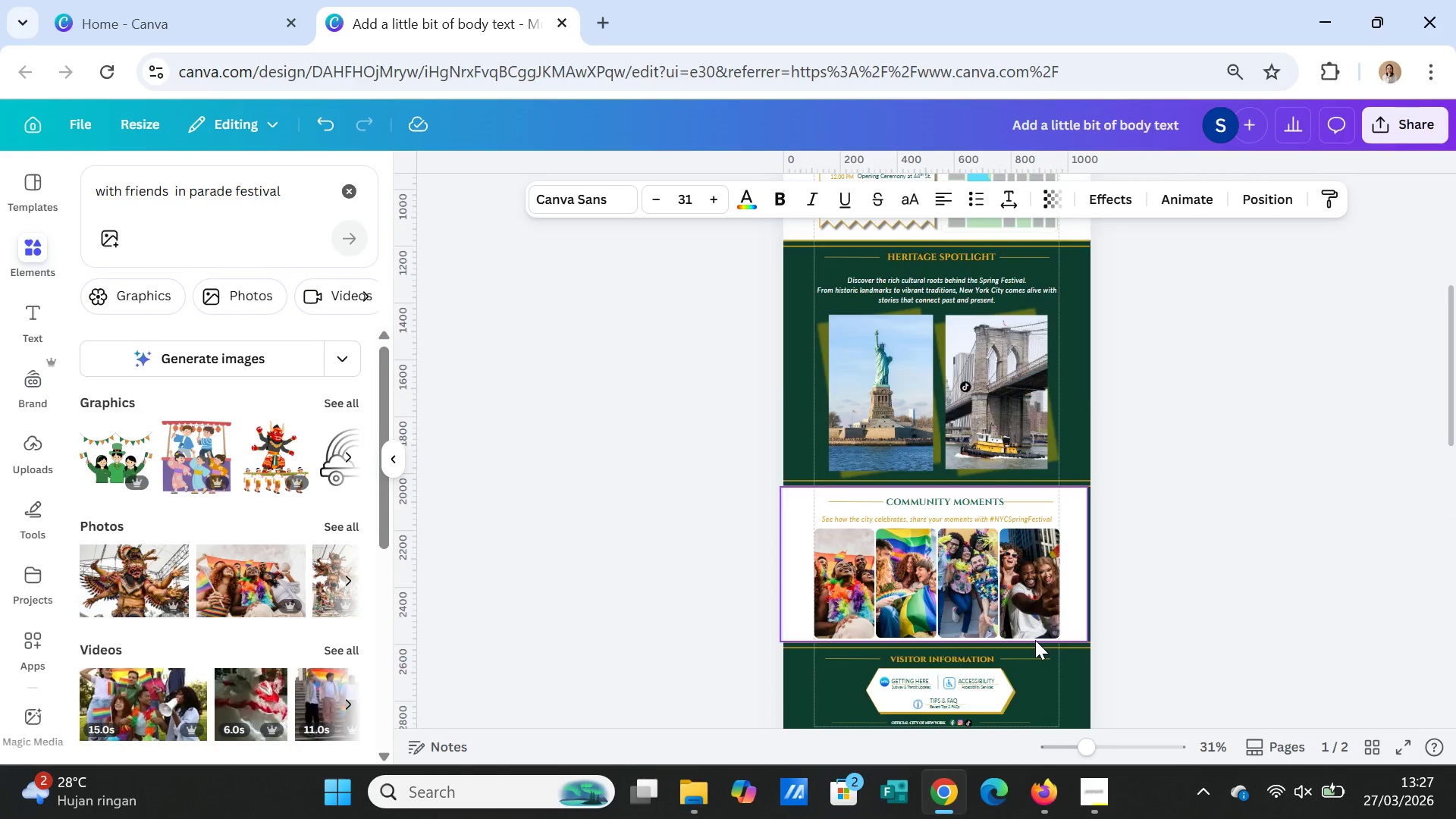 
scroll: coordinate [1035, 640], scroll_direction: down, amount: 4.0
 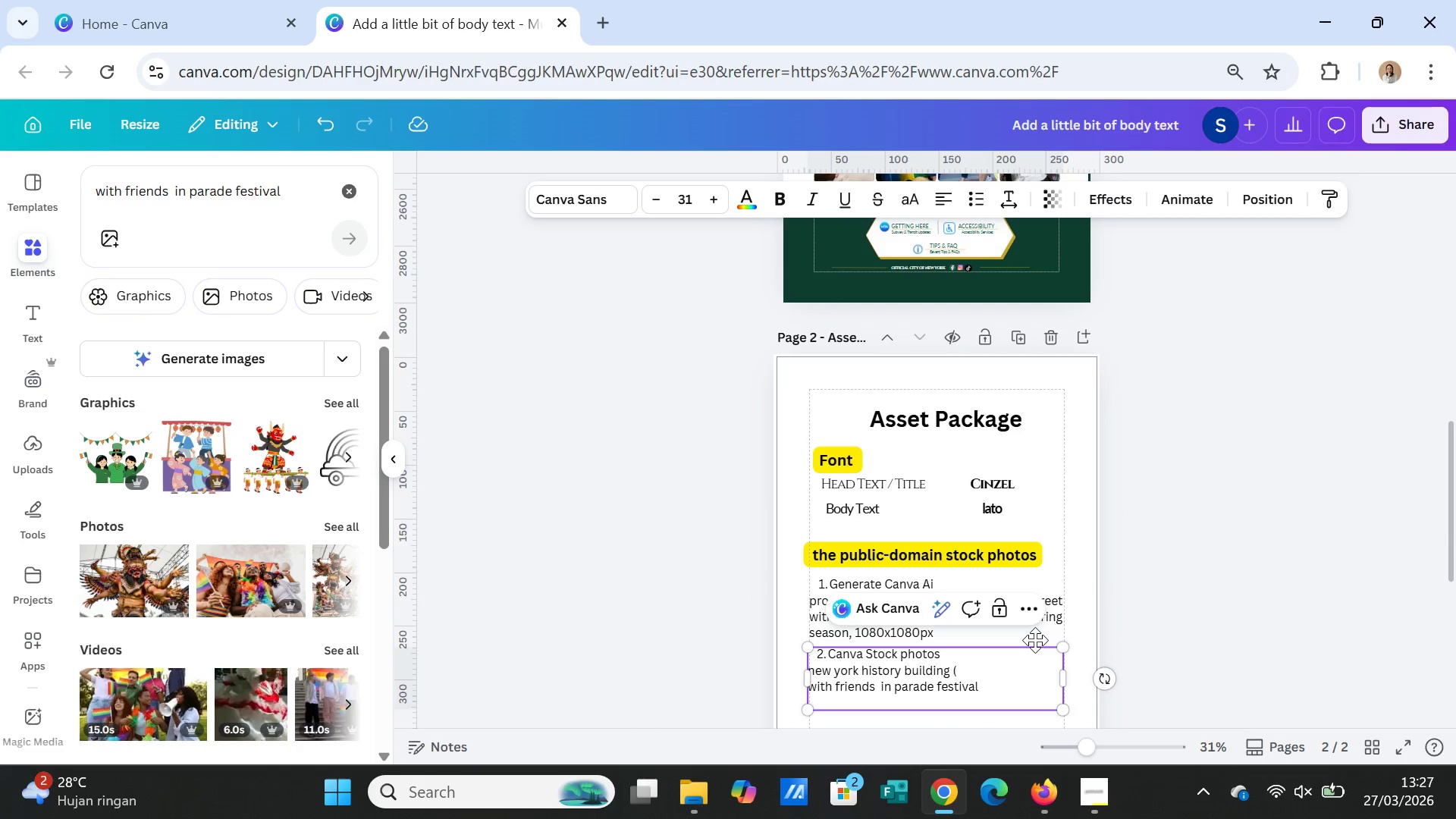 
type(Heritage Spotlight))
 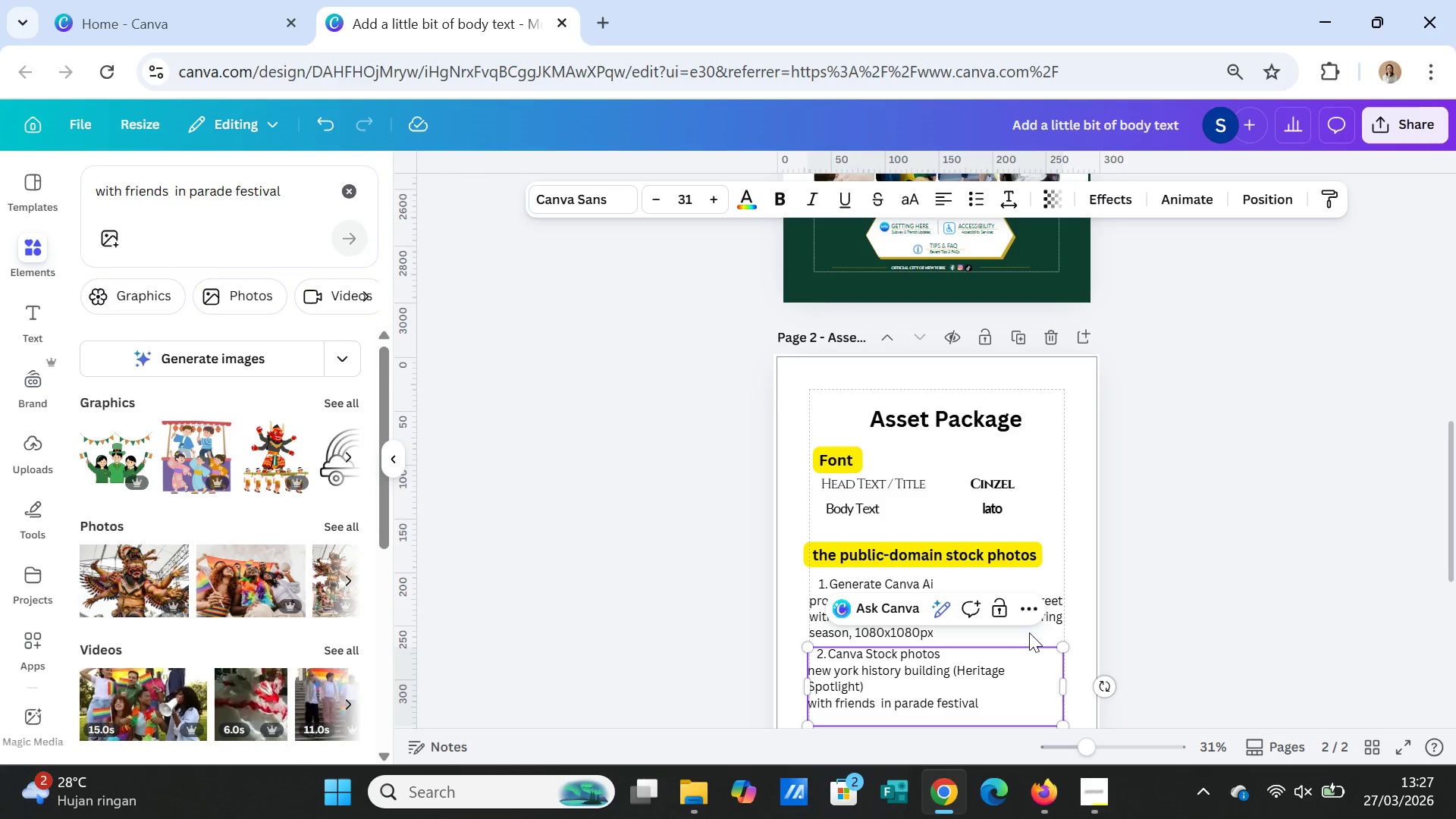 
left_click([952, 675])
 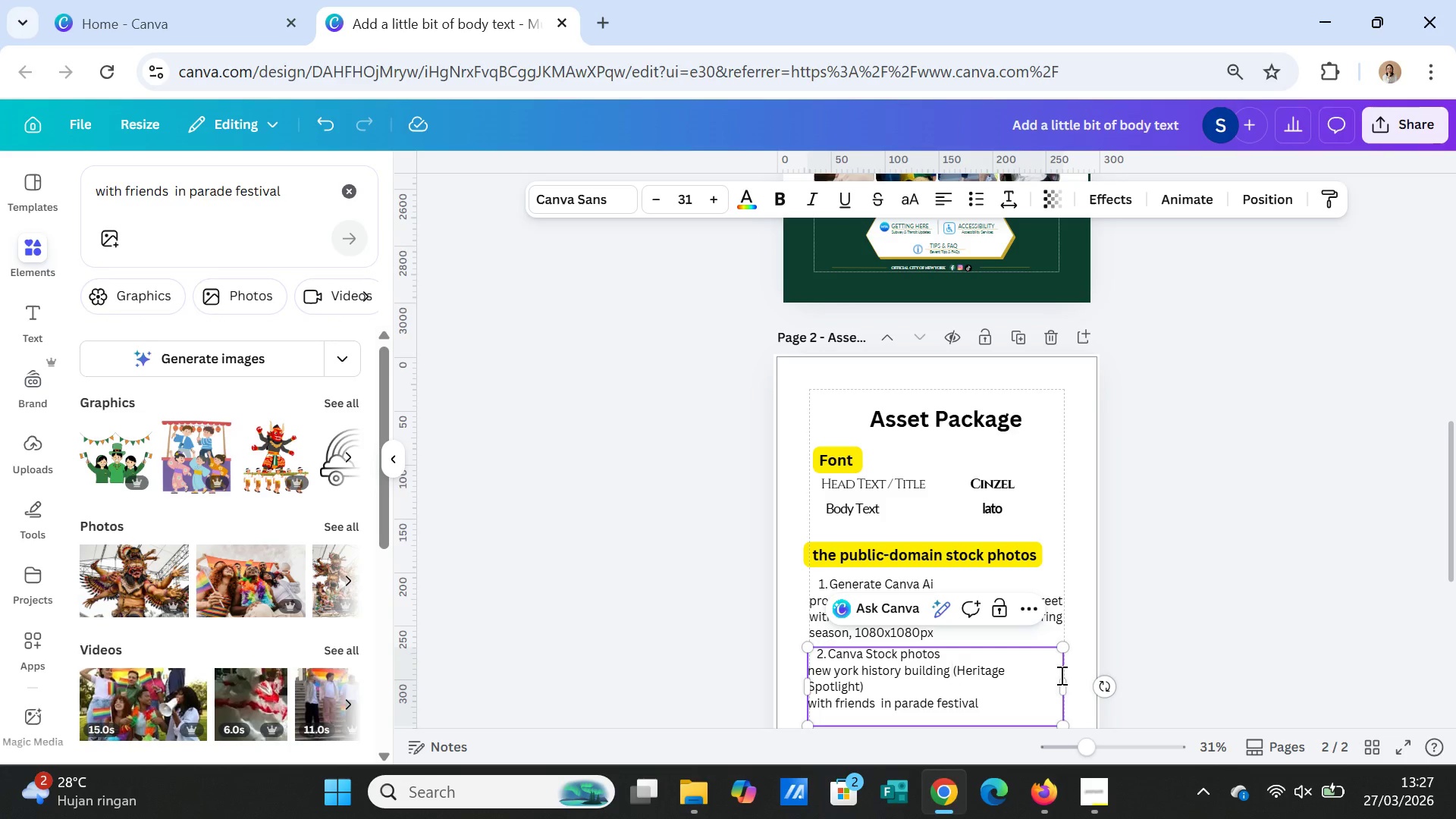 
key(Enter)
 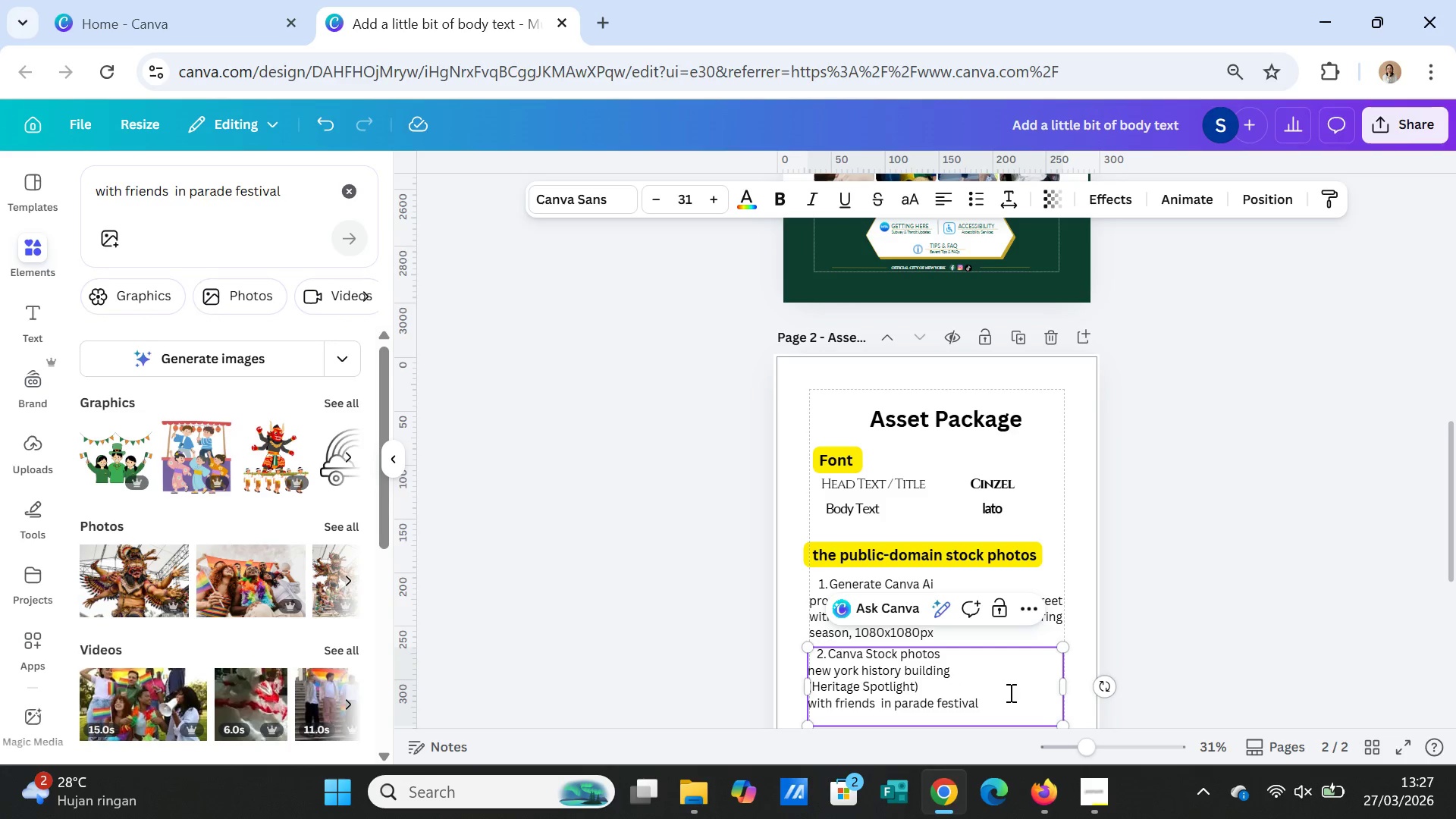 
left_click([995, 699])
 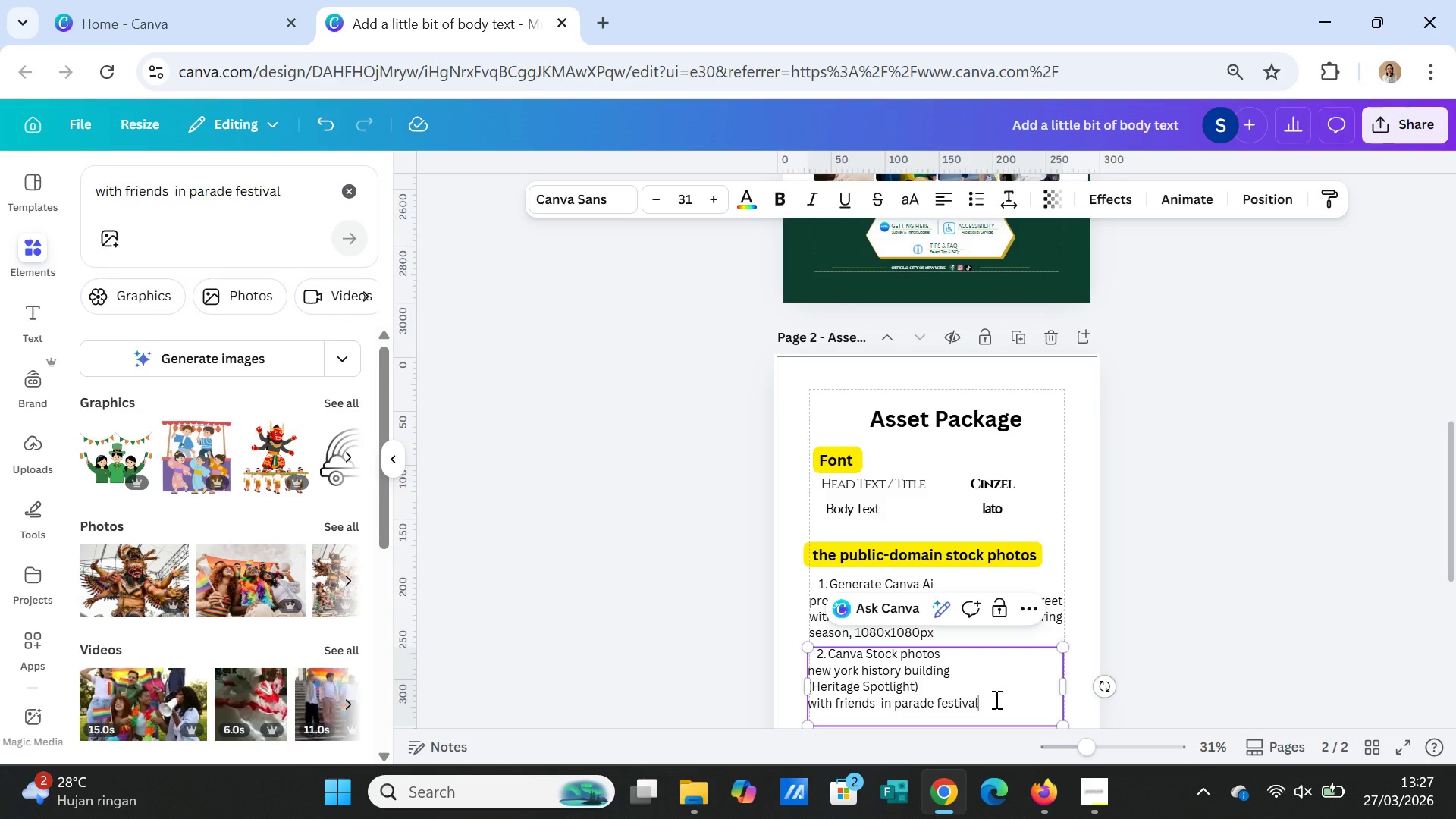 
key(Enter)
 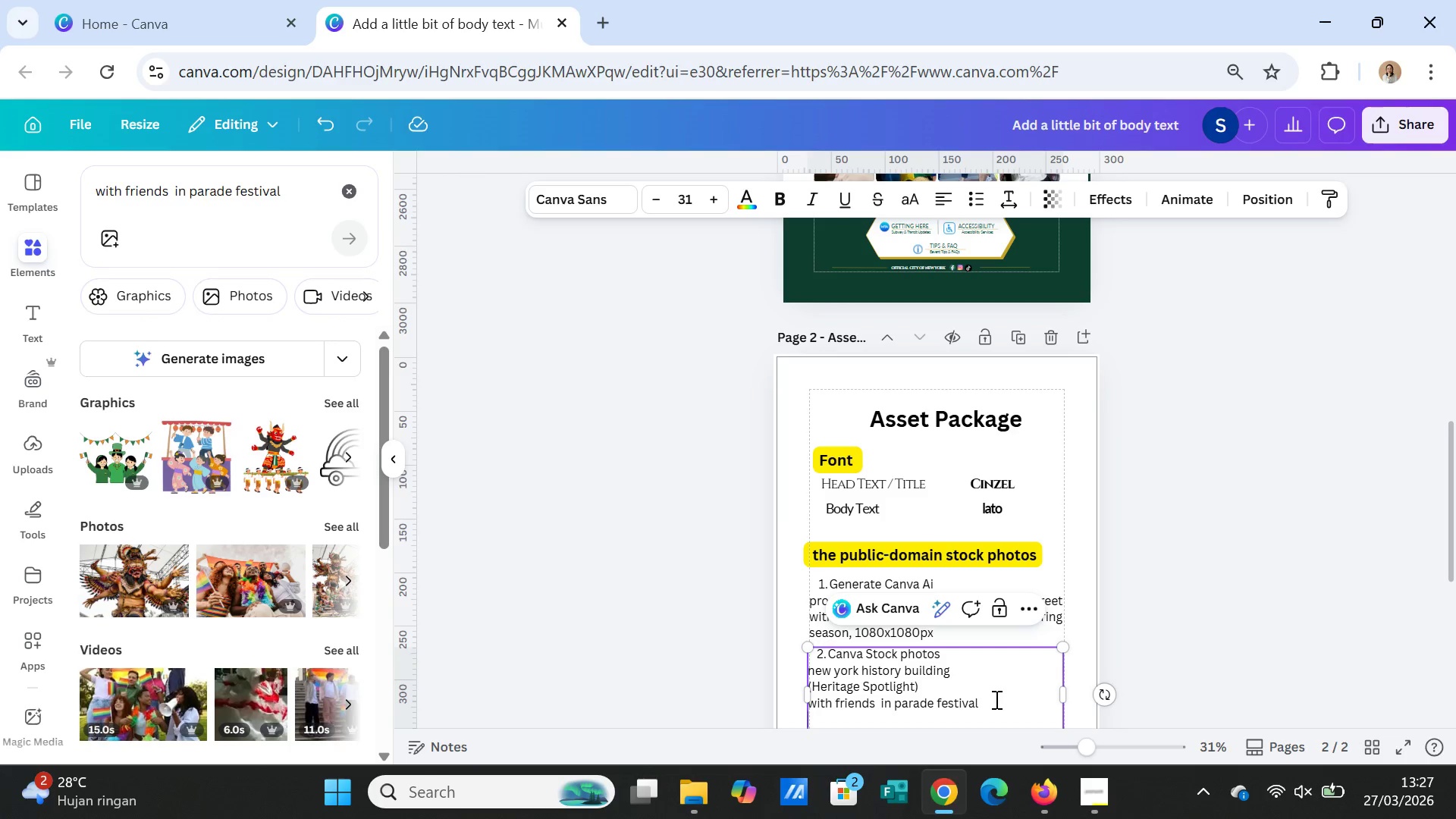 
type((Community Moment)
 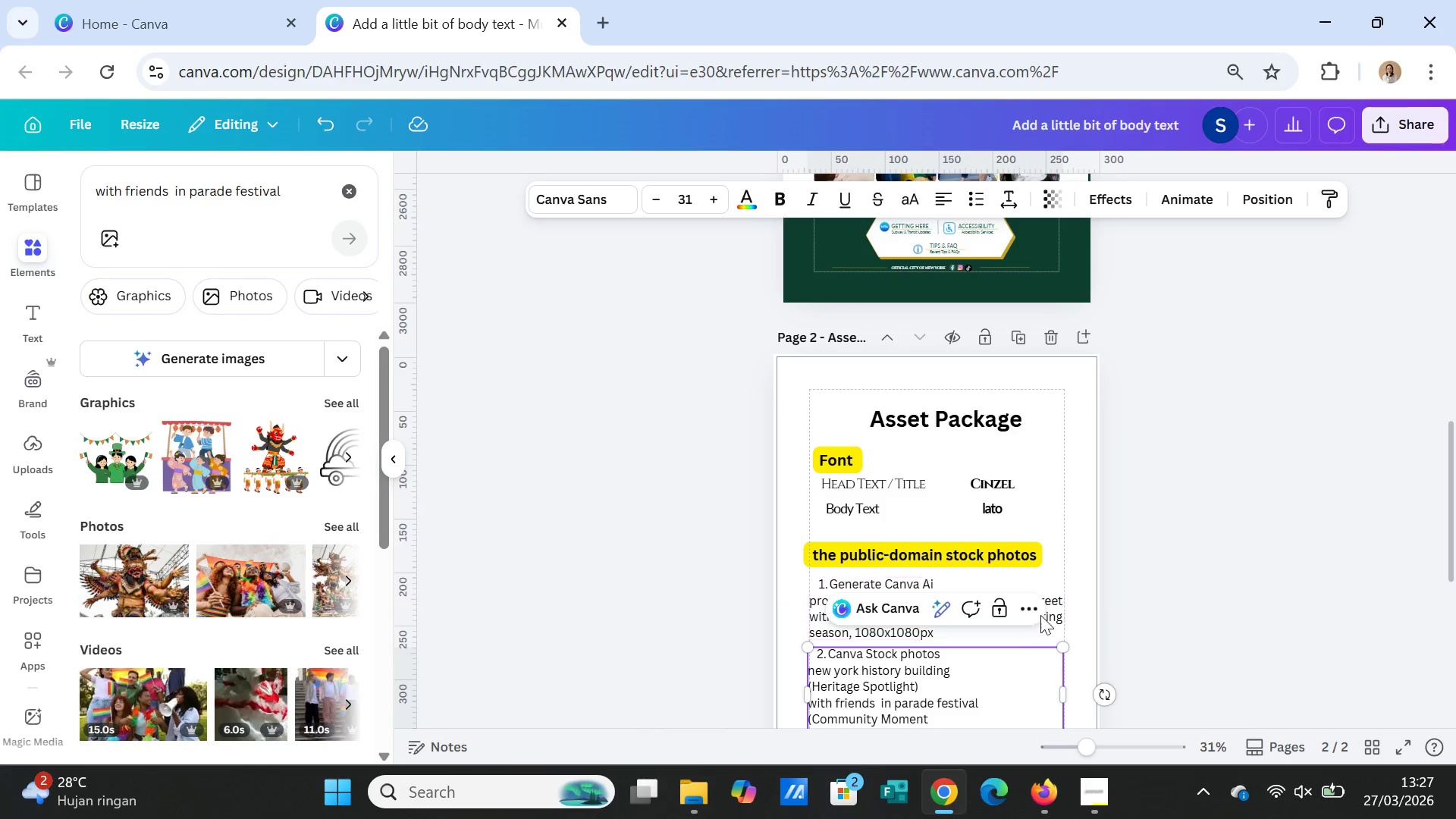 
scroll: coordinate [1123, 573], scroll_direction: up, amount: 4.0
 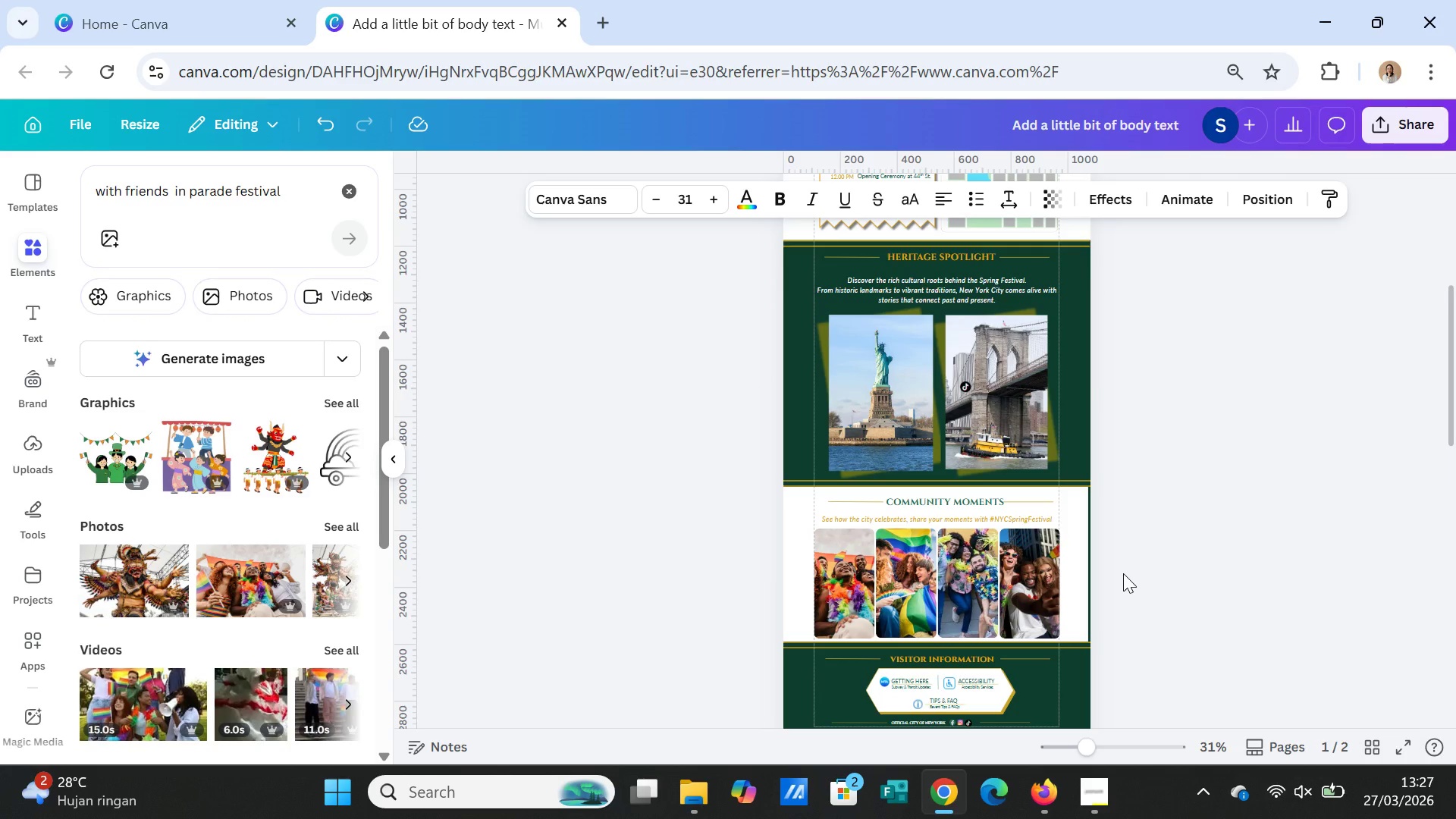 
scroll: coordinate [1123, 573], scroll_direction: down, amount: 3.0
 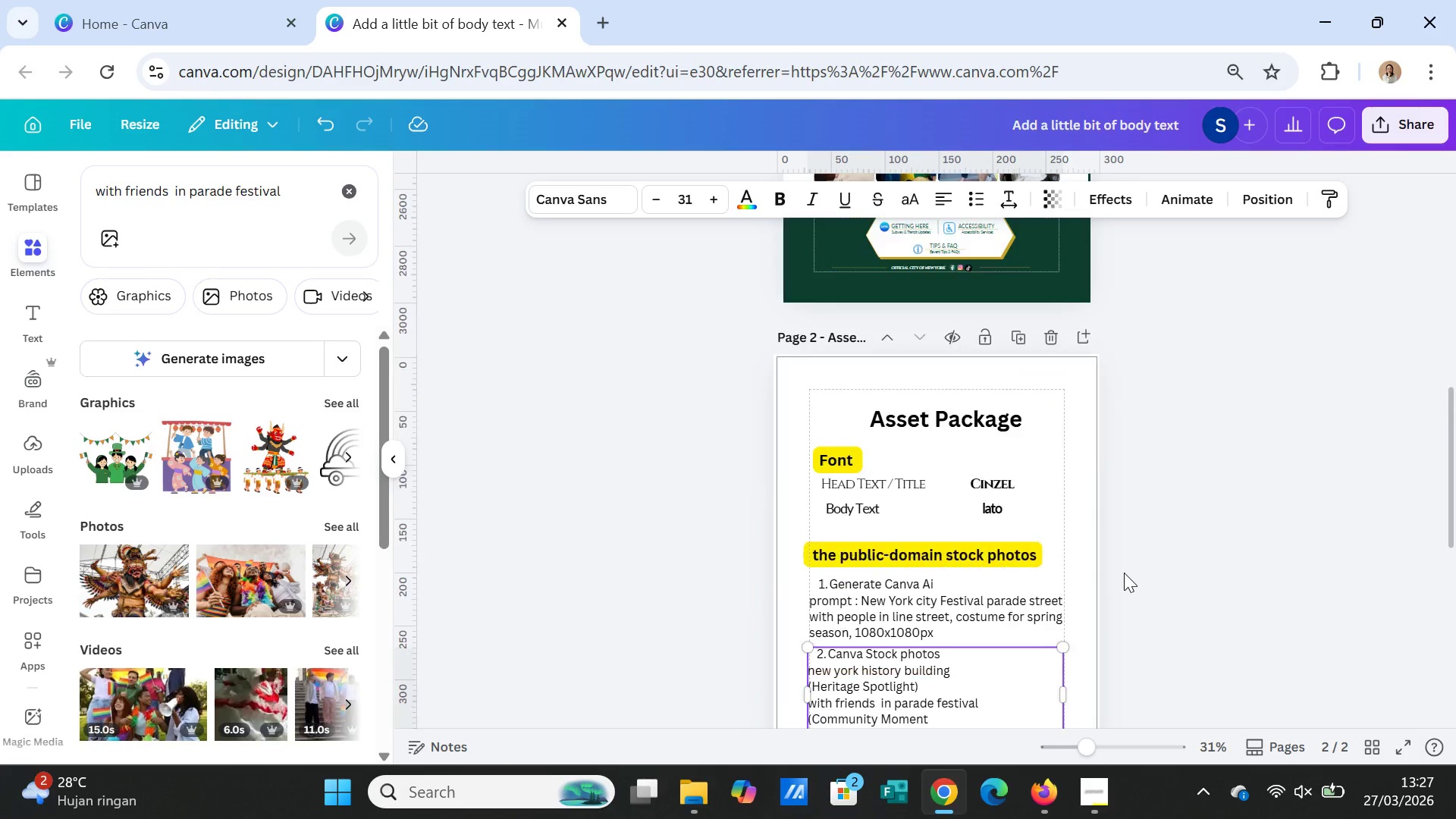 
key(S)
 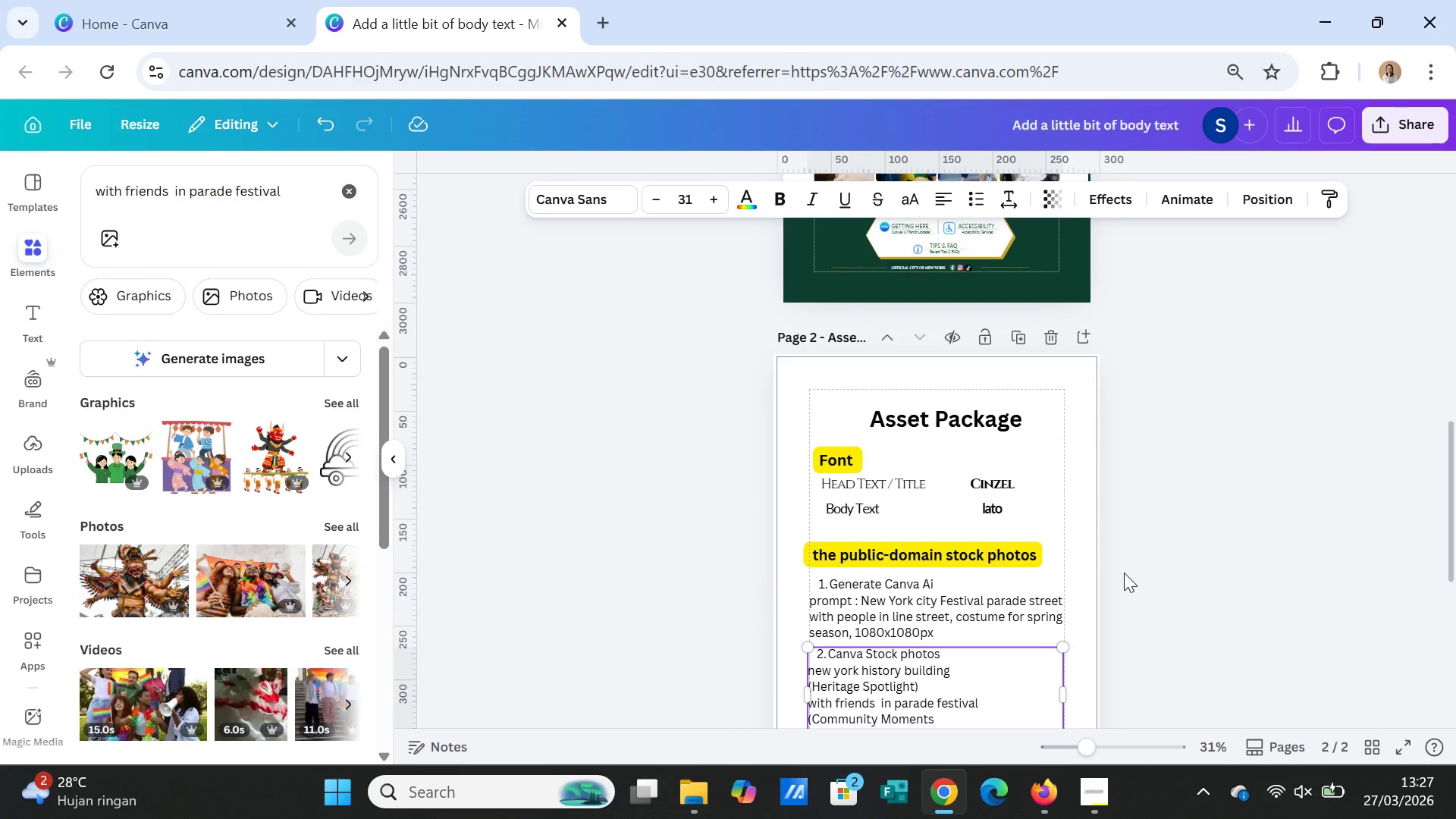 
scroll: coordinate [1124, 573], scroll_direction: down, amount: 1.0
 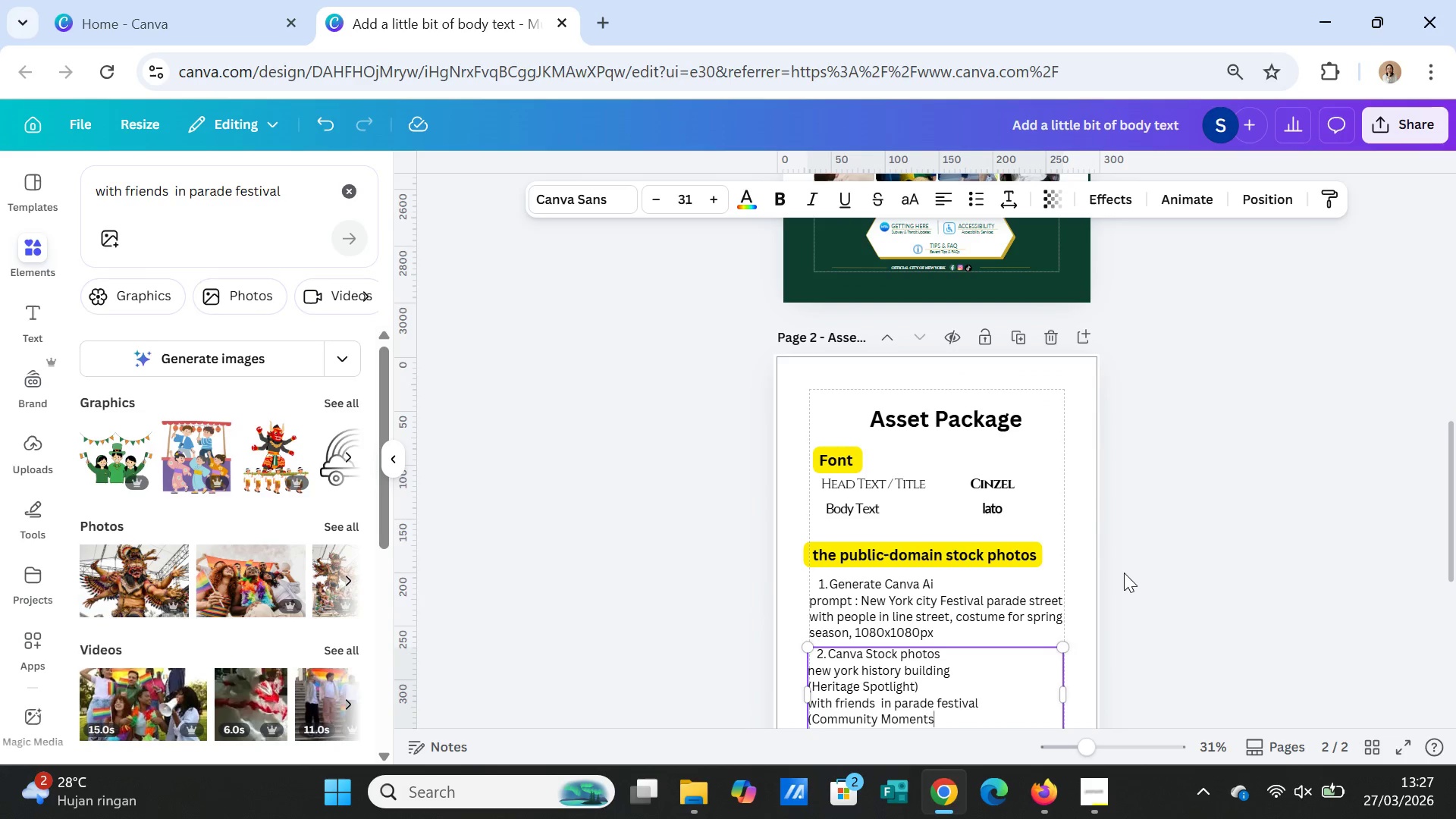 
key(Shift+0)
 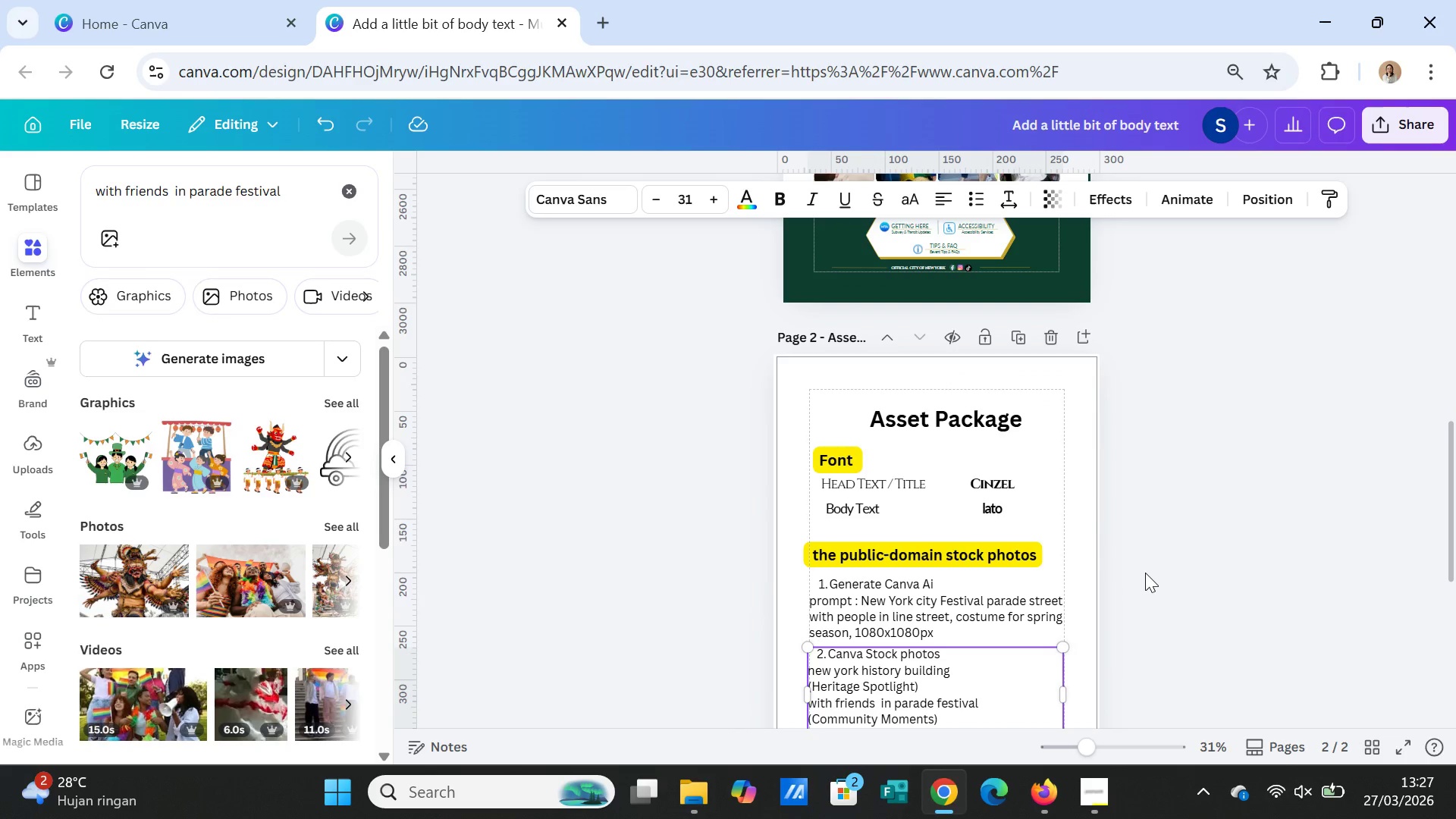 
left_click([1145, 573])
 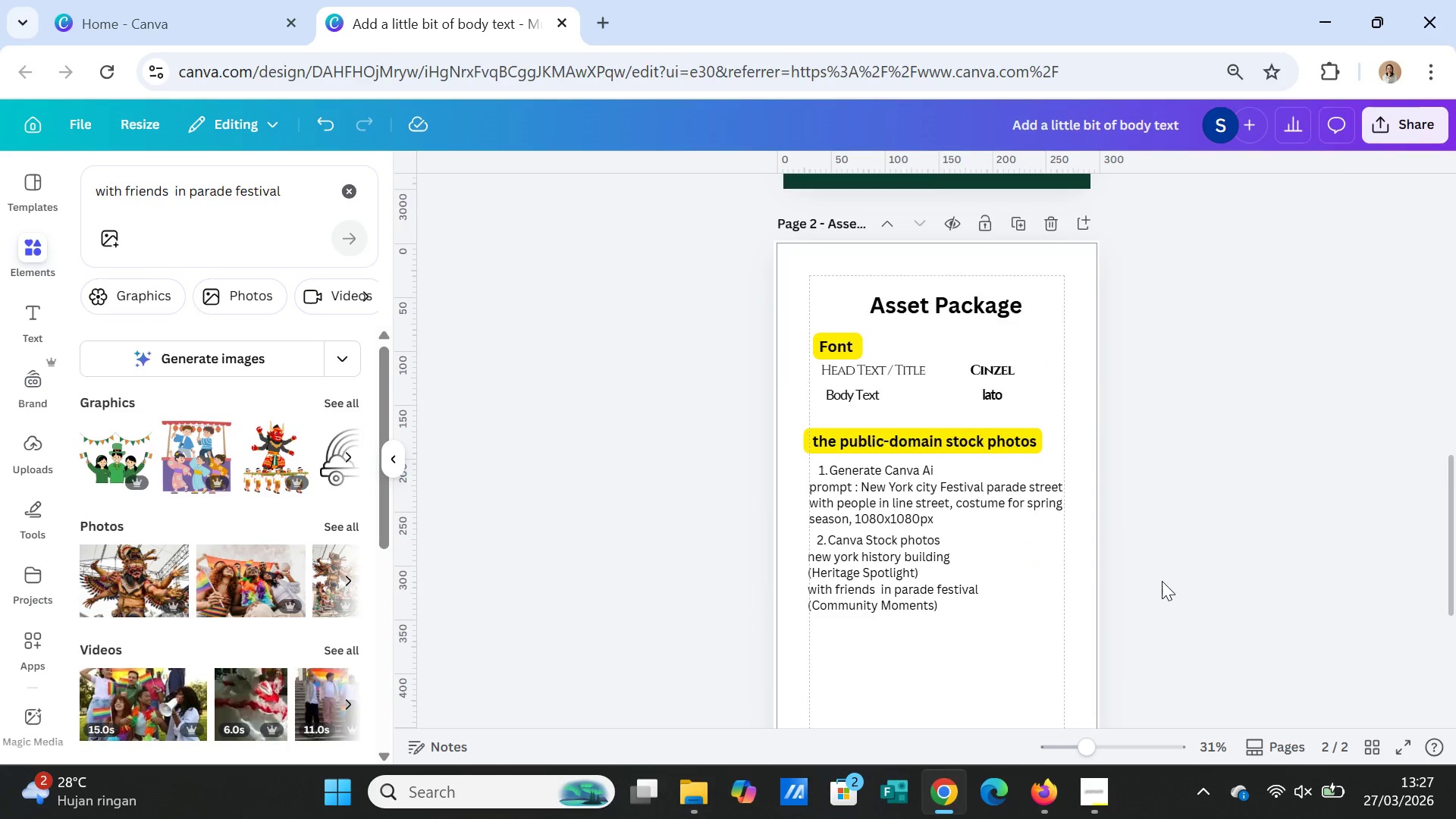 
scroll: coordinate [1162, 581], scroll_direction: down, amount: 2.0
 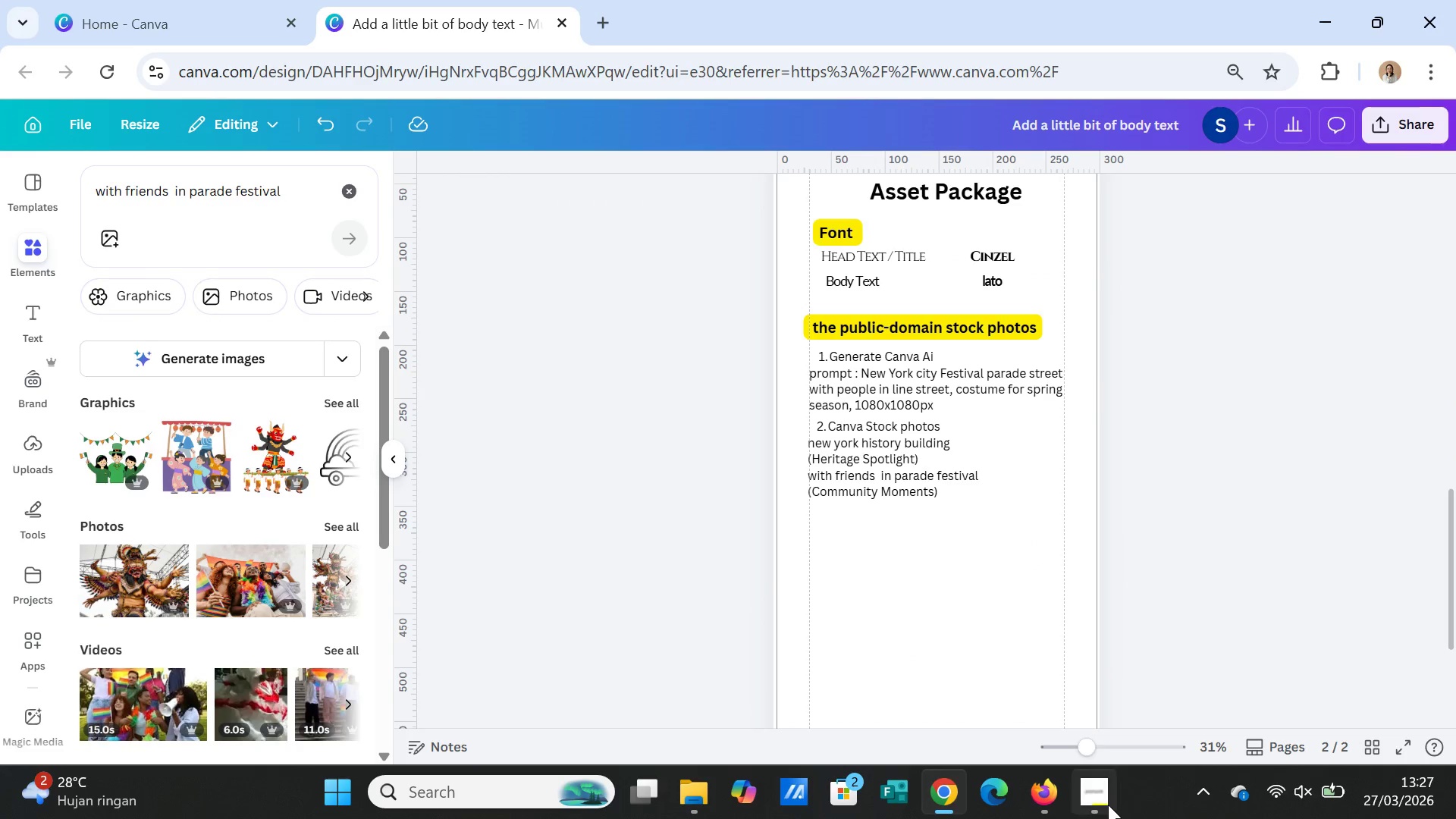 
left_click([1104, 808])